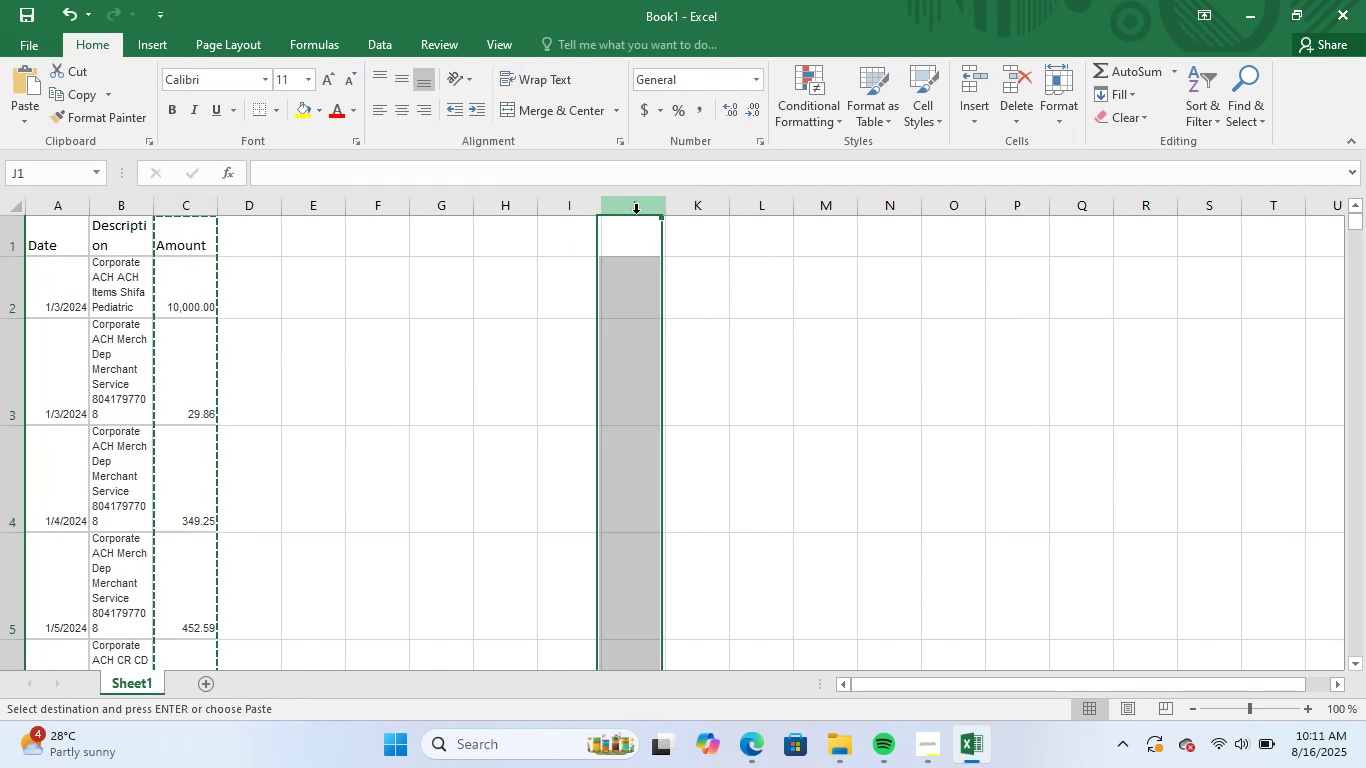 
key(Control+V)
 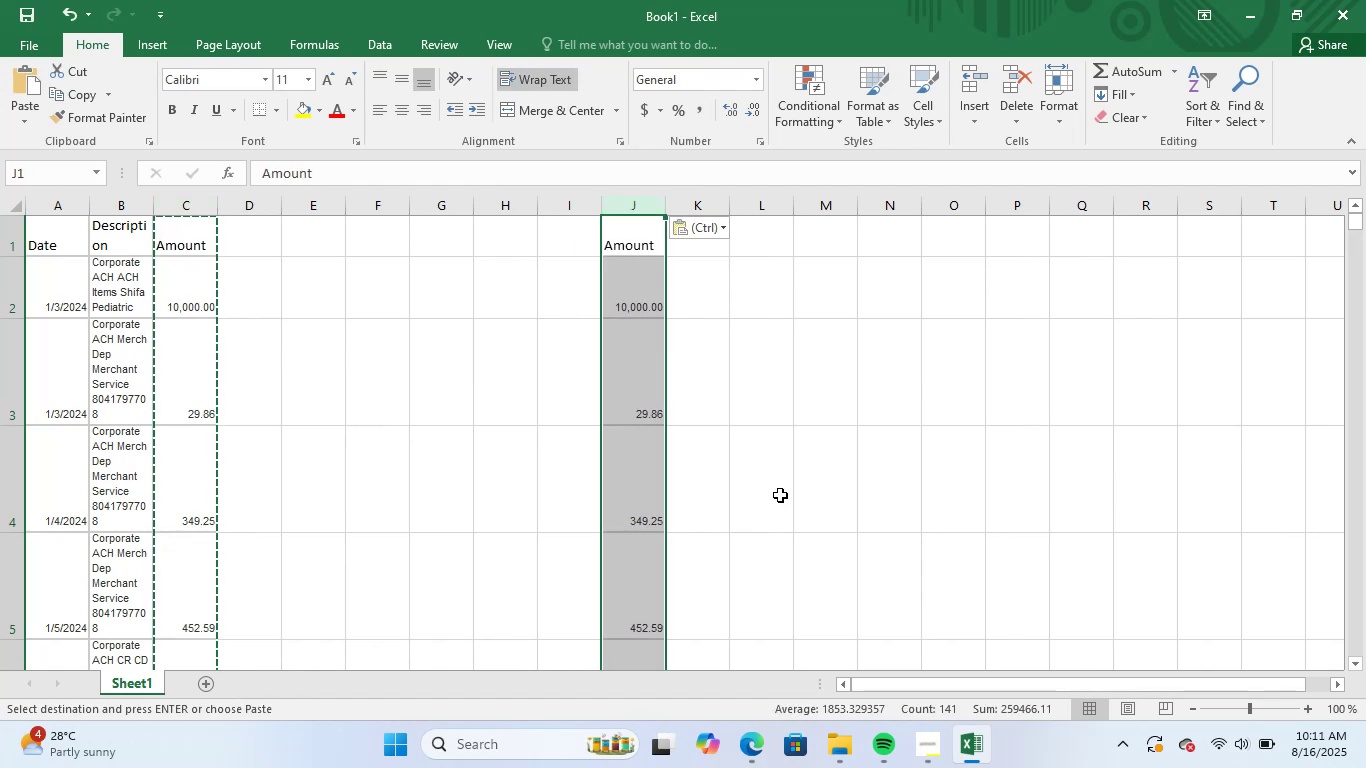 
left_click([780, 495])
 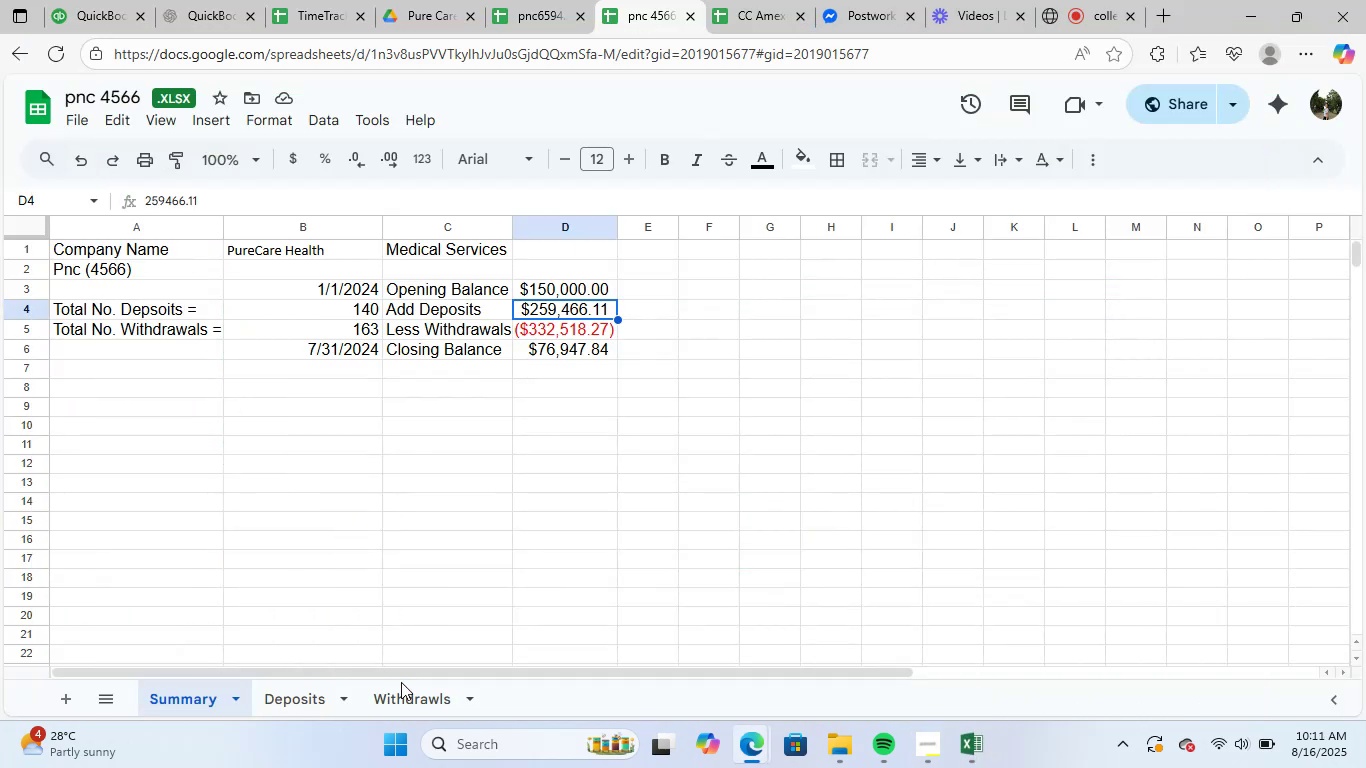 
double_click([406, 694])
 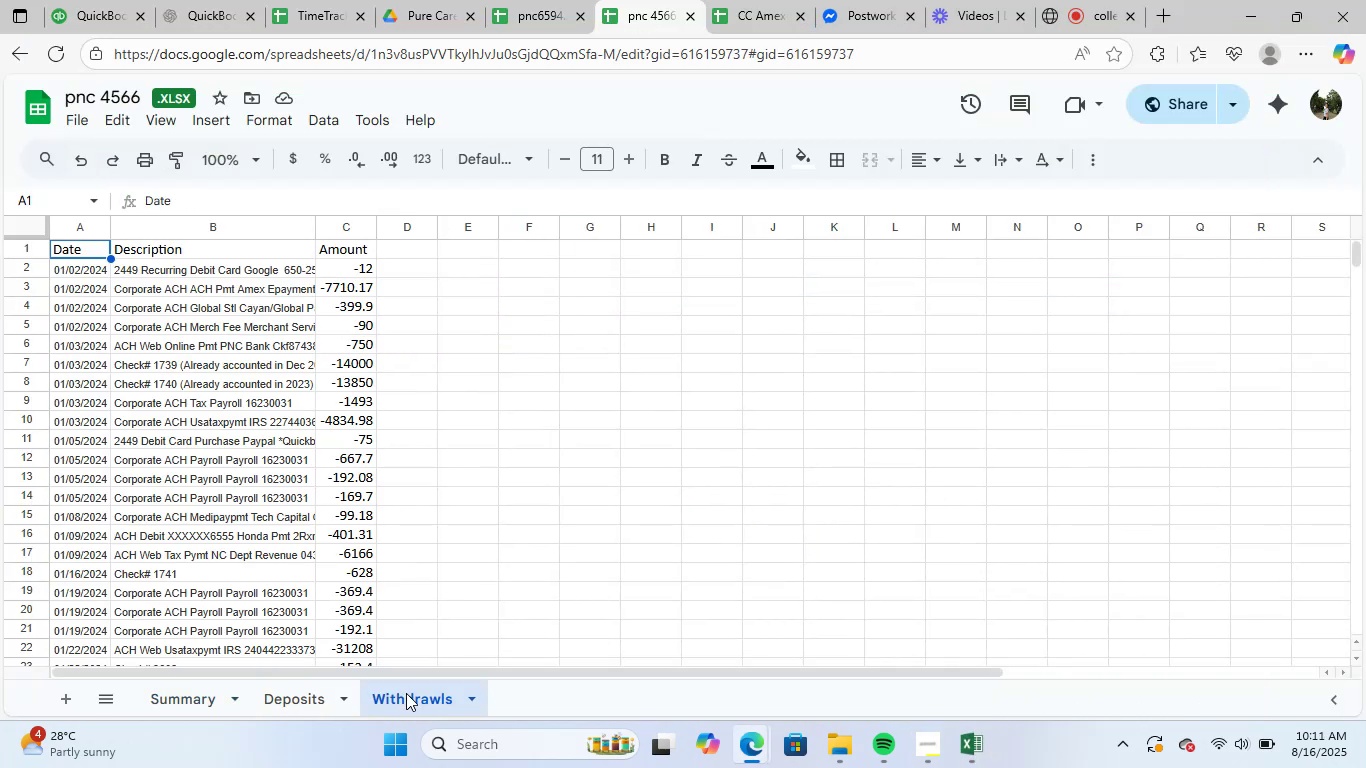 
key(Control+A)
 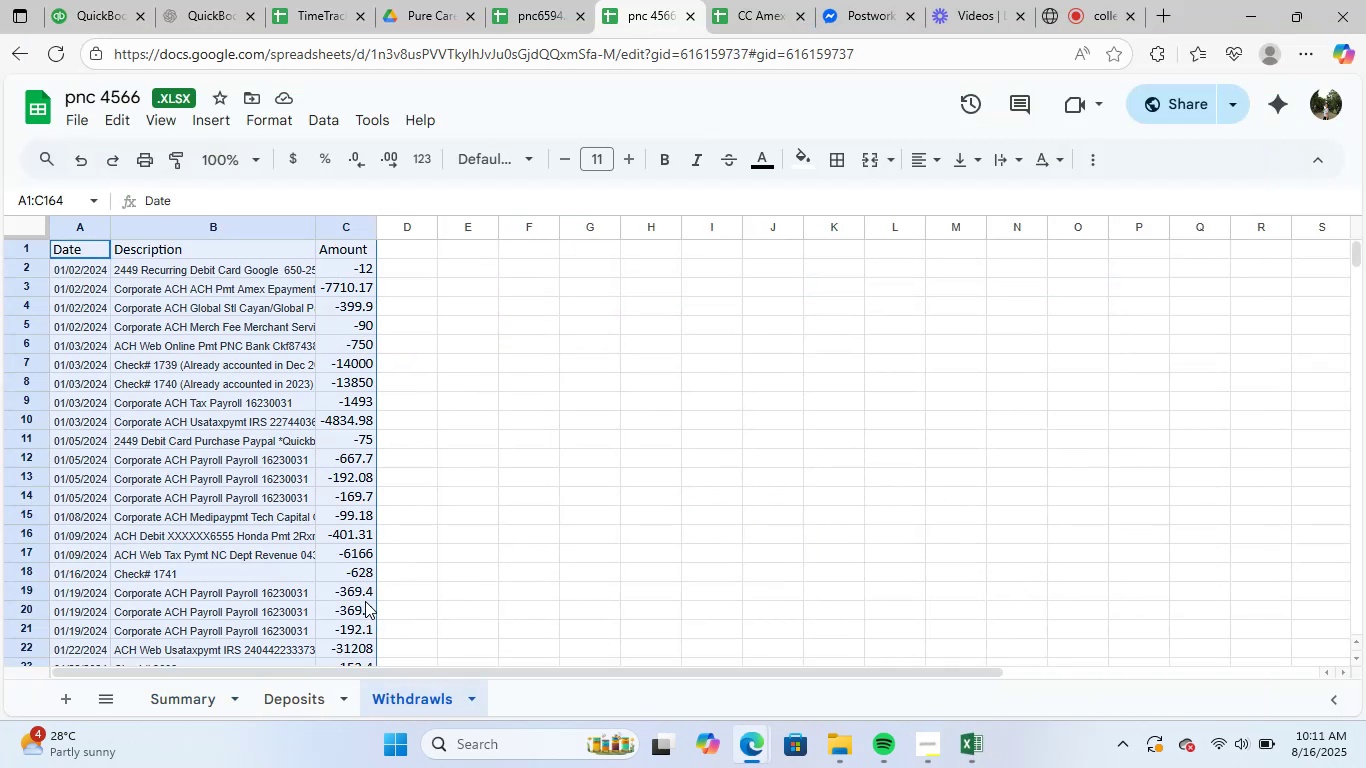 
key(Control+C)
 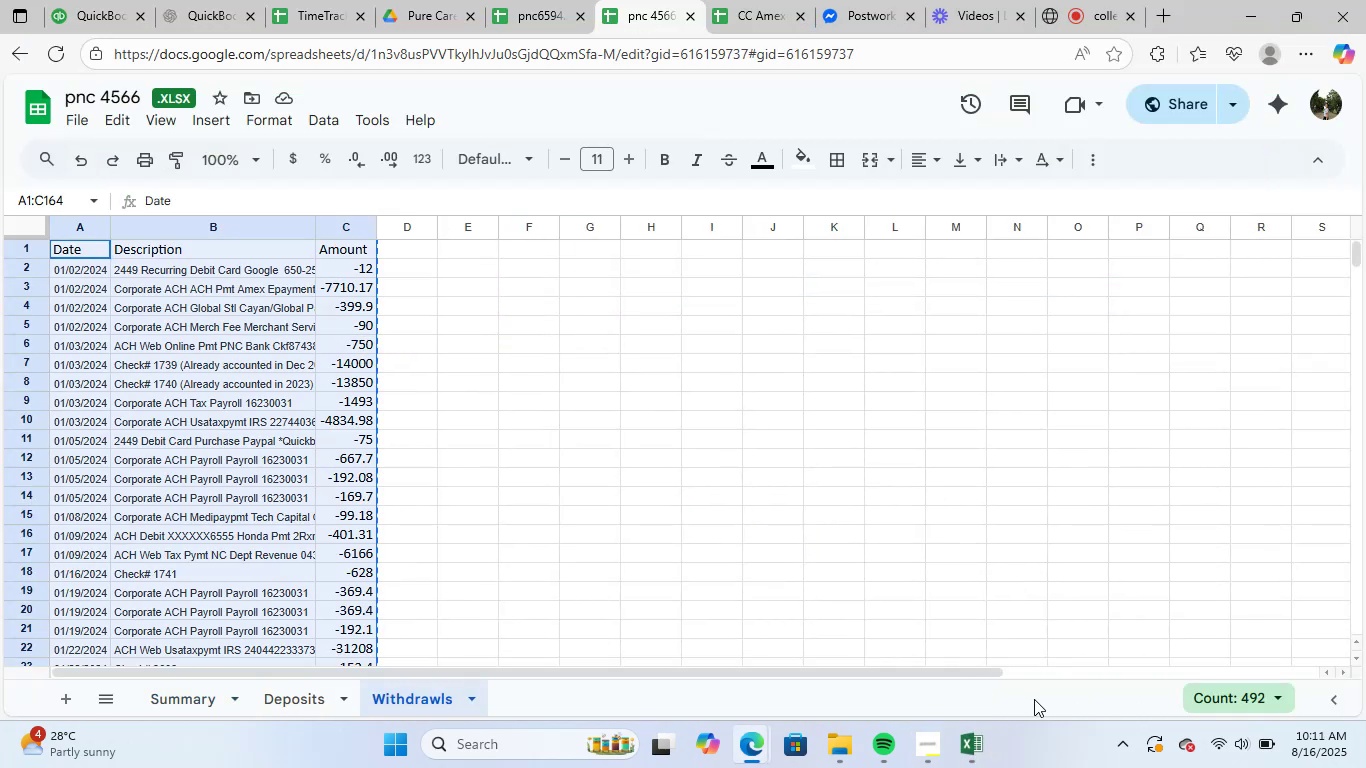 
key(Alt+Tab)
 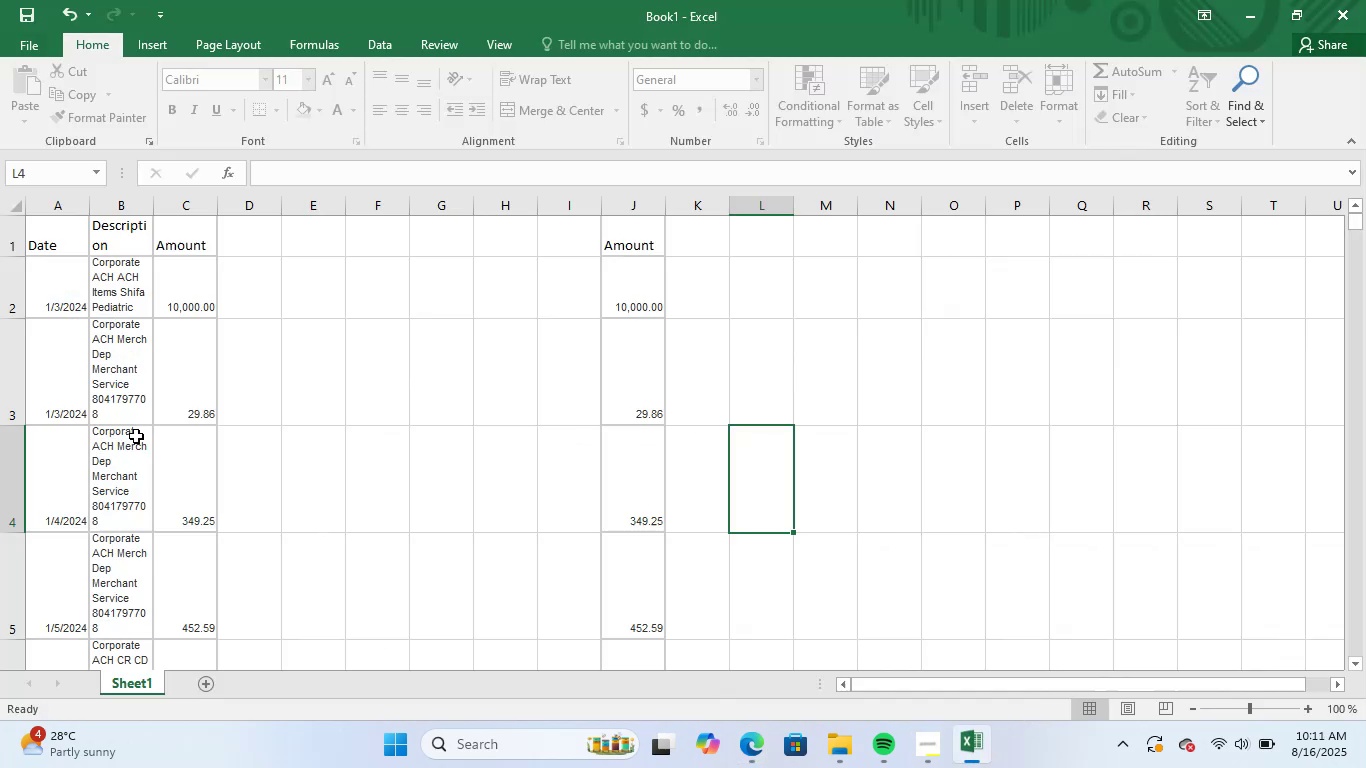 
scroll: coordinate [426, 469], scroll_direction: down, amount: 49.0
 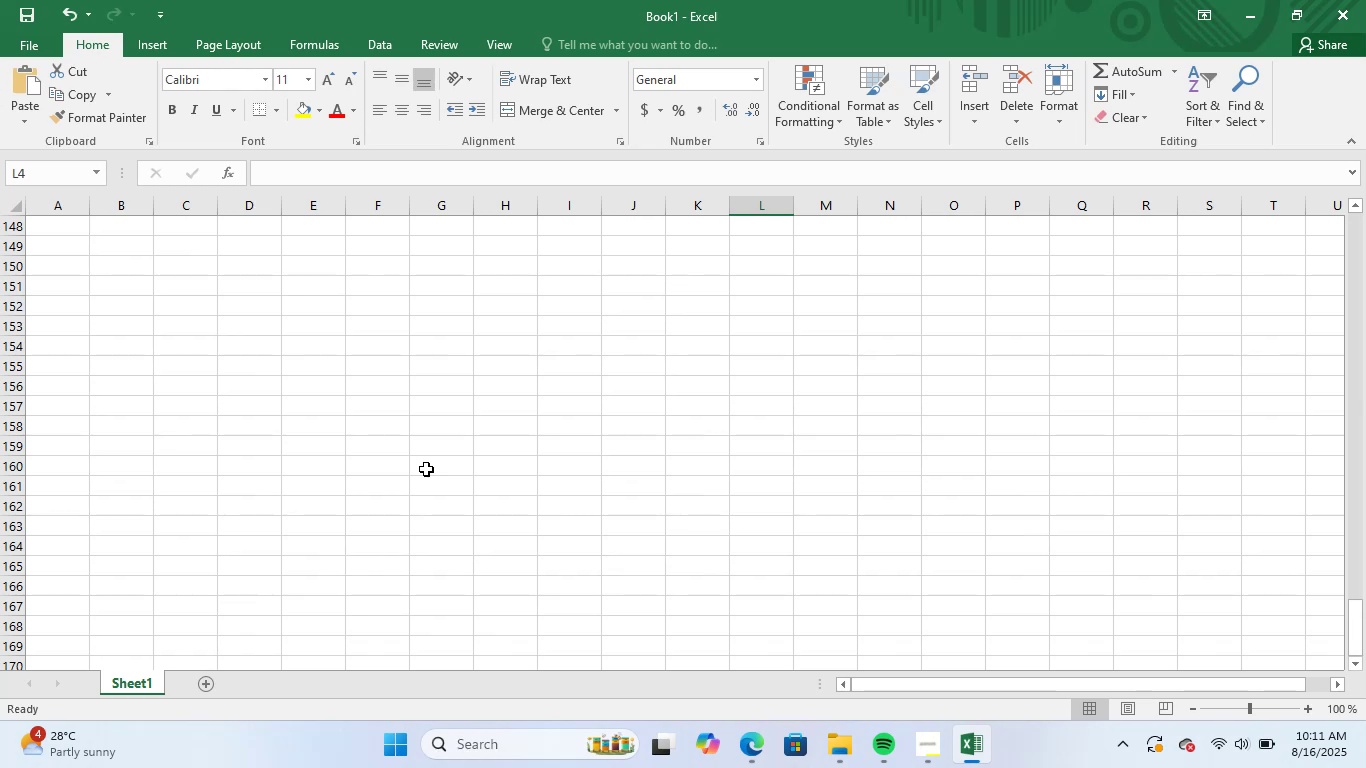 
scroll: coordinate [375, 456], scroll_direction: up, amount: 3.0
 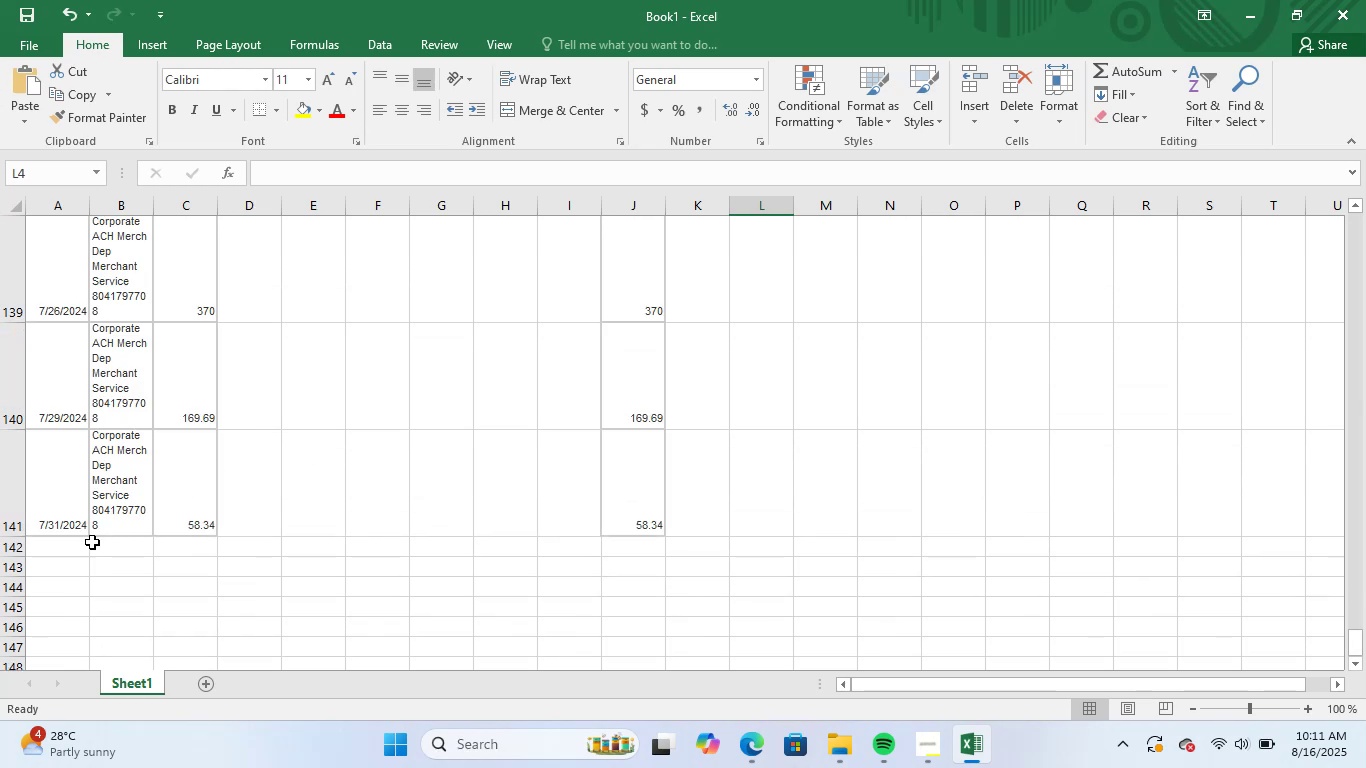 
left_click([70, 549])
 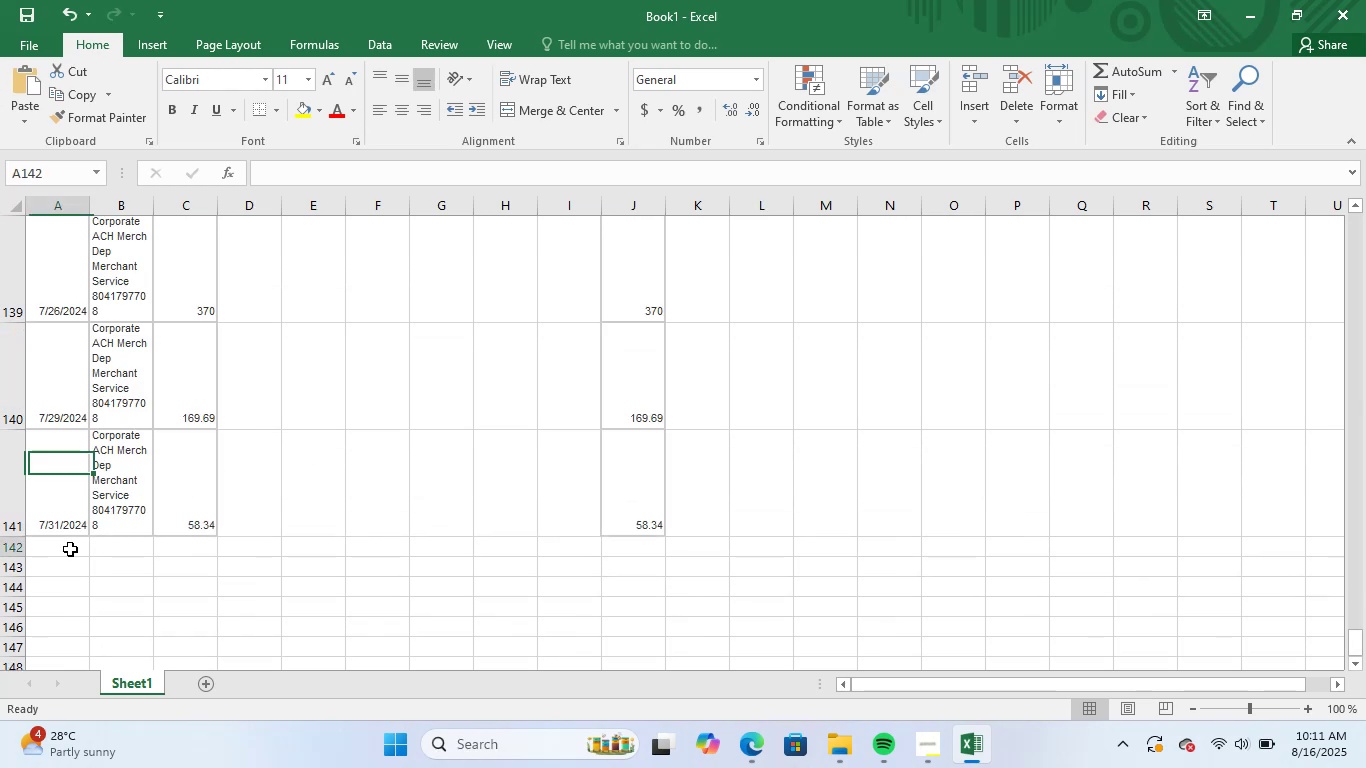 
key(Control+ControlLeft)
 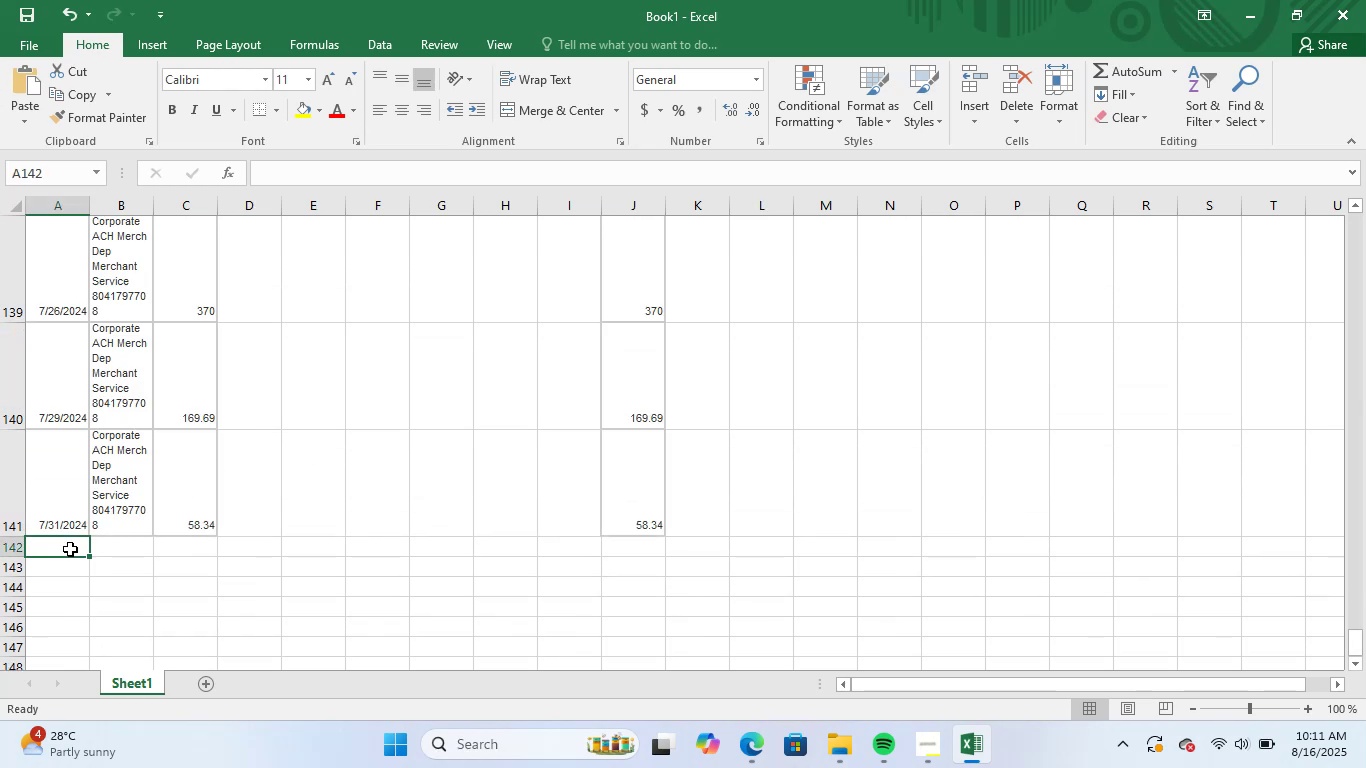 
key(Control+V)
 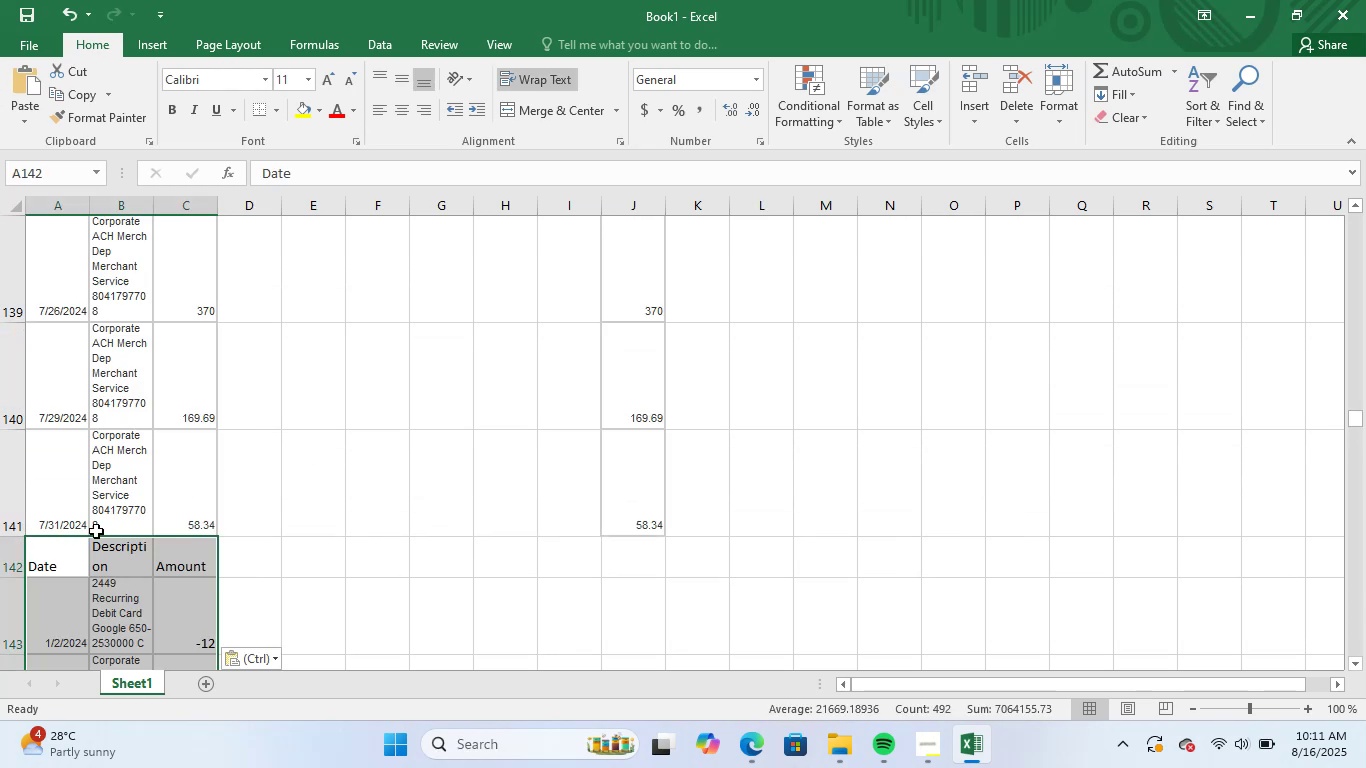 
scroll: coordinate [210, 516], scroll_direction: down, amount: 2.0
 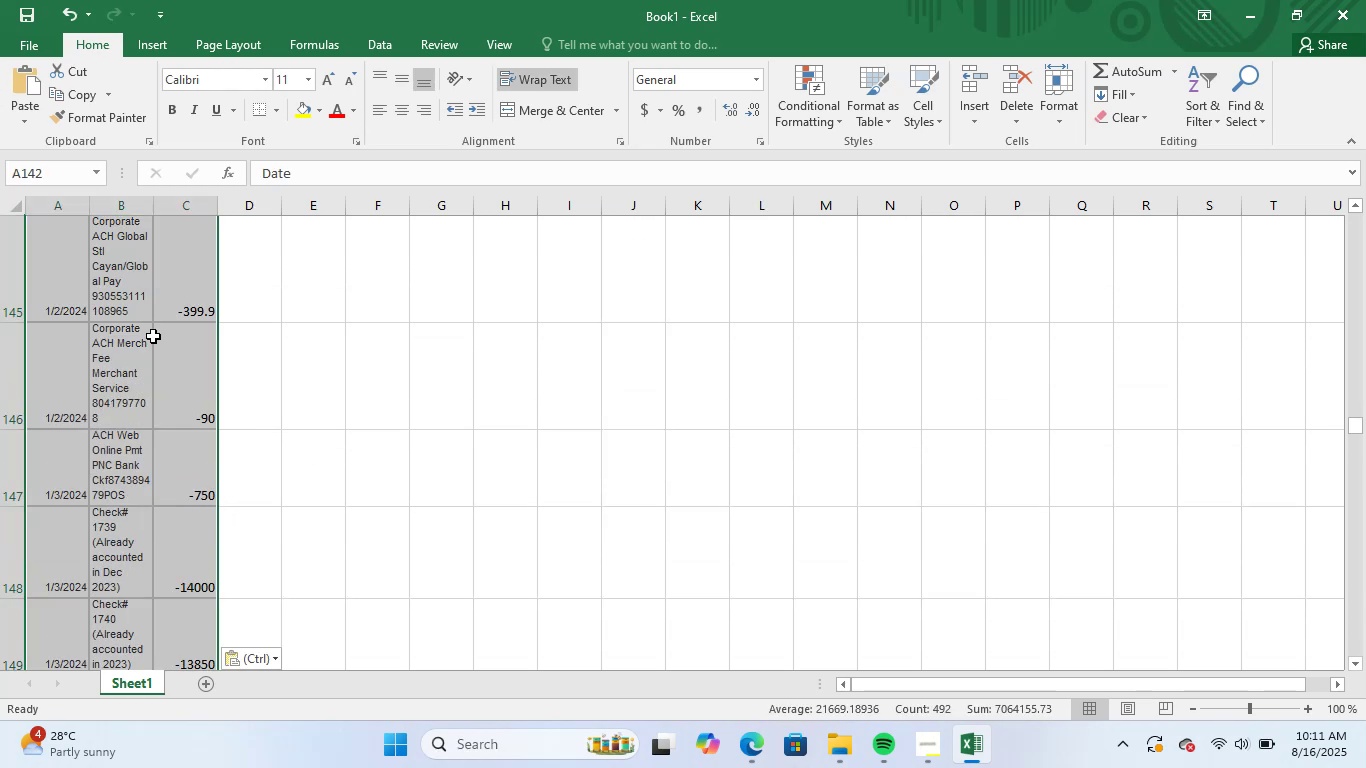 
left_click([390, 412])
 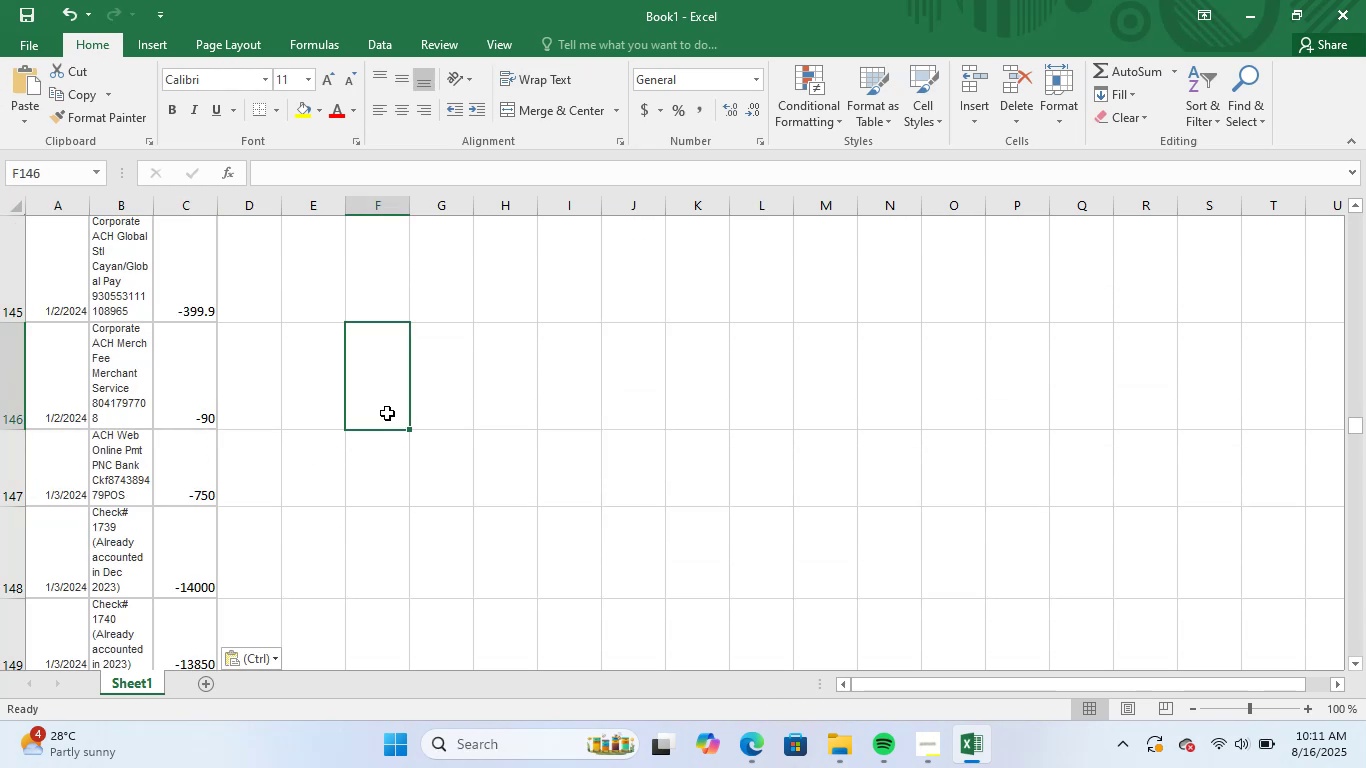 
scroll: coordinate [301, 437], scroll_direction: up, amount: 1.0
 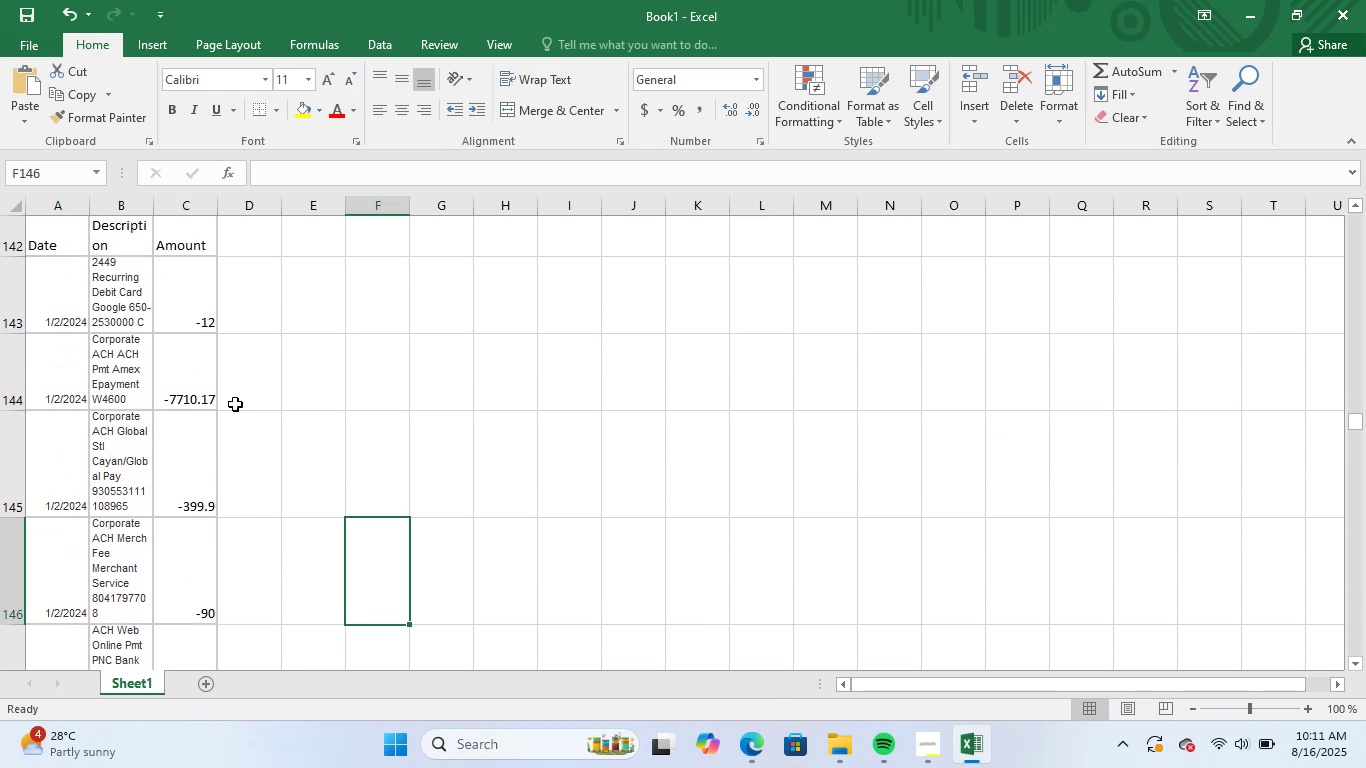 
left_click_drag(start_coordinate=[191, 307], to_coordinate=[193, 589])
 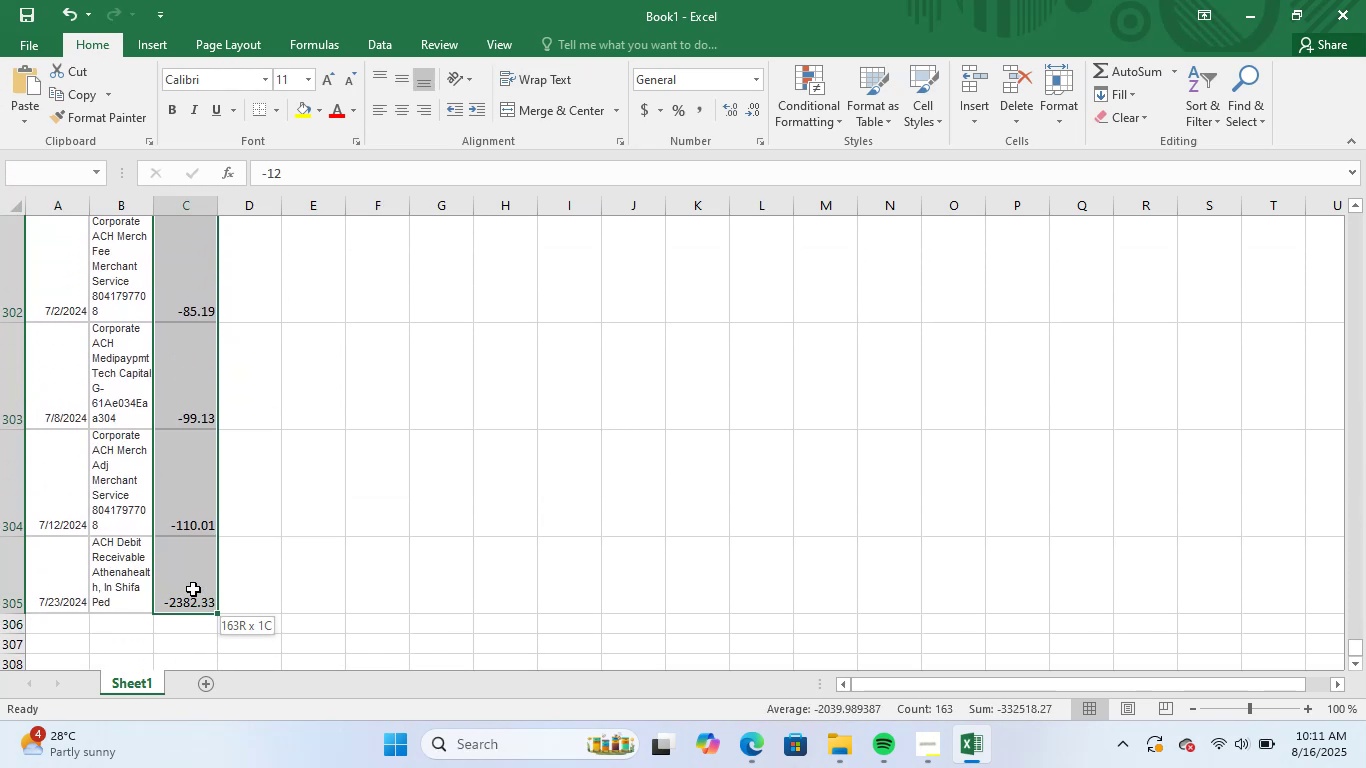 
key(Control+ControlLeft)
 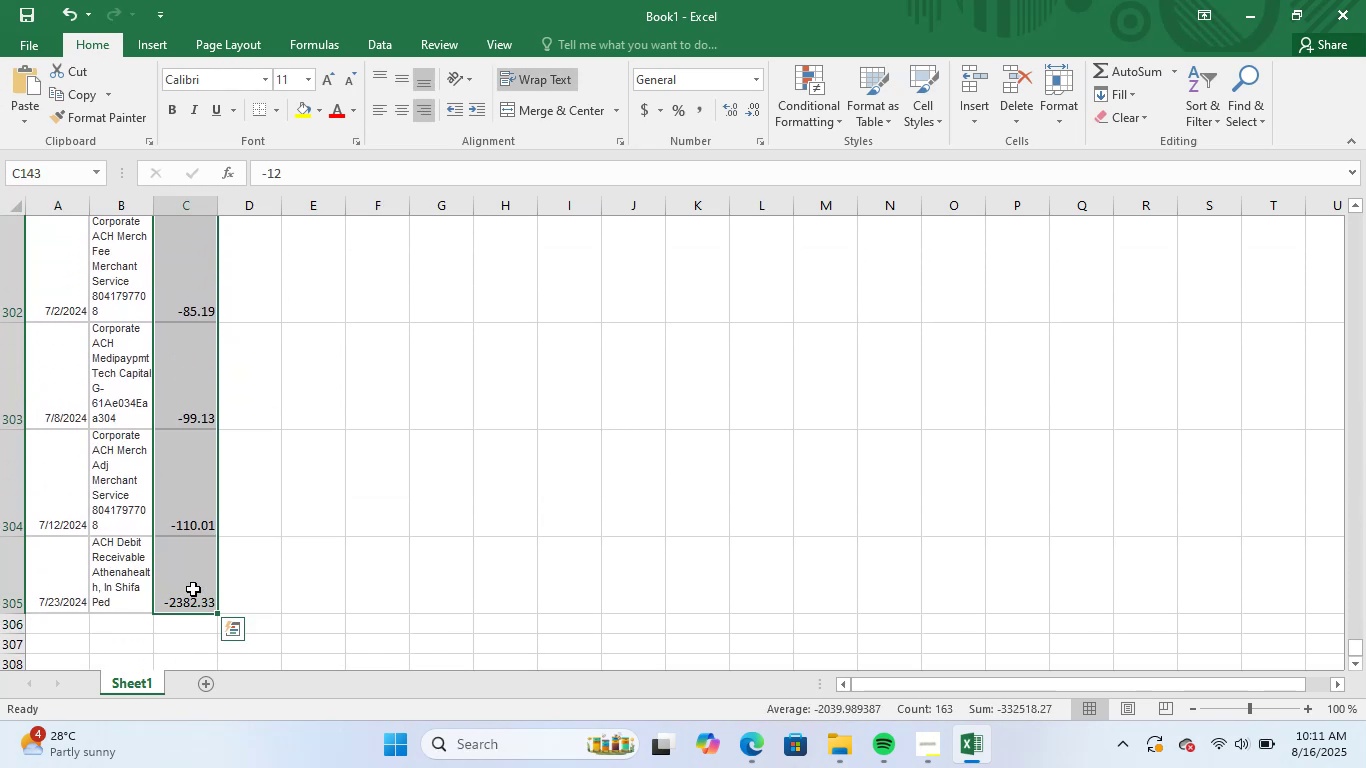 
key(Control+C)
 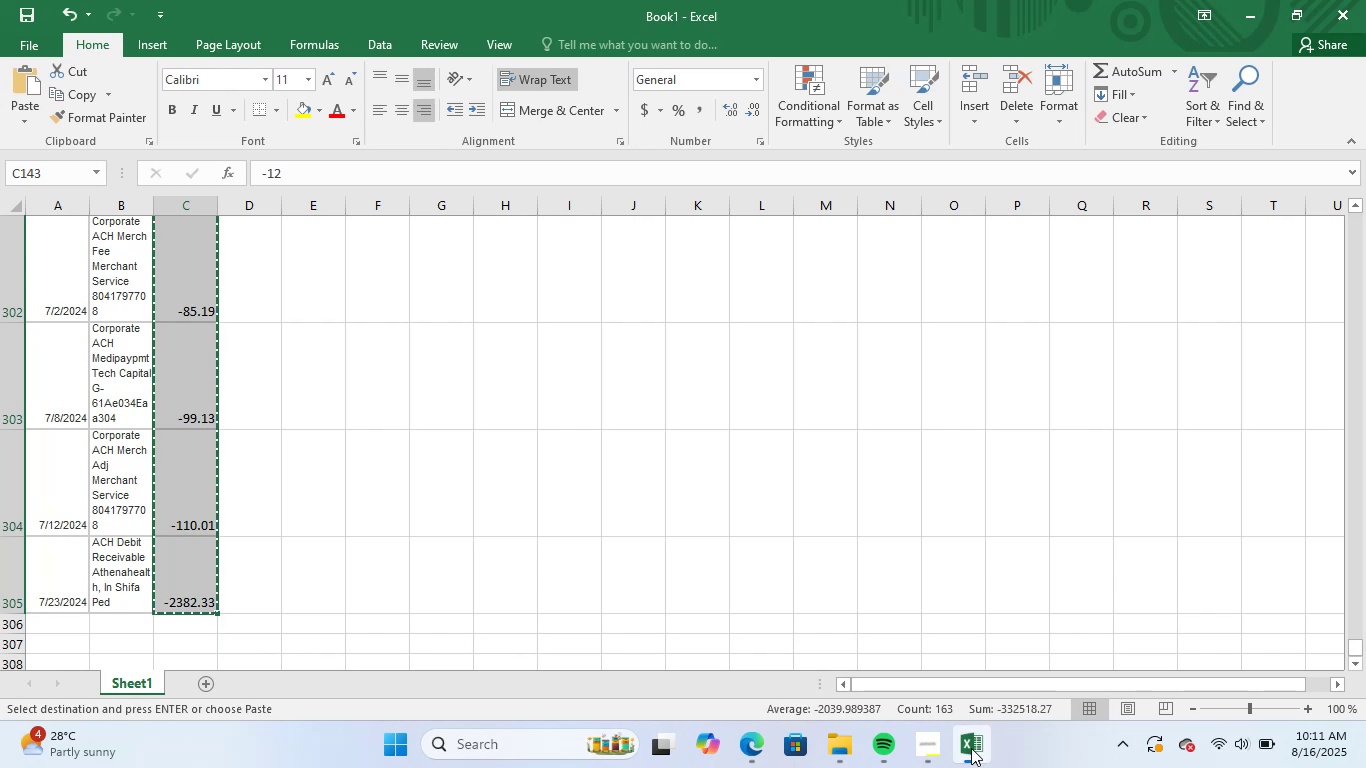 
left_click([971, 748])
 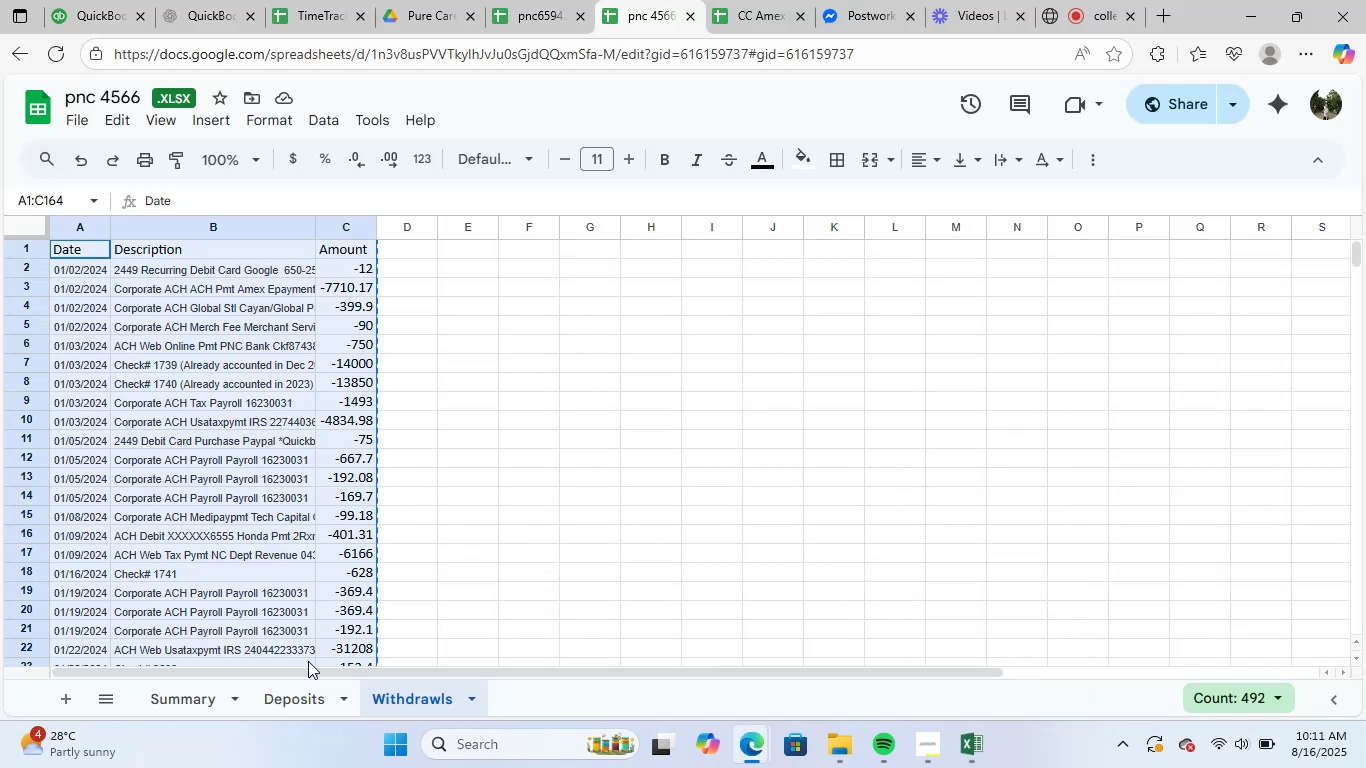 
left_click([198, 699])
 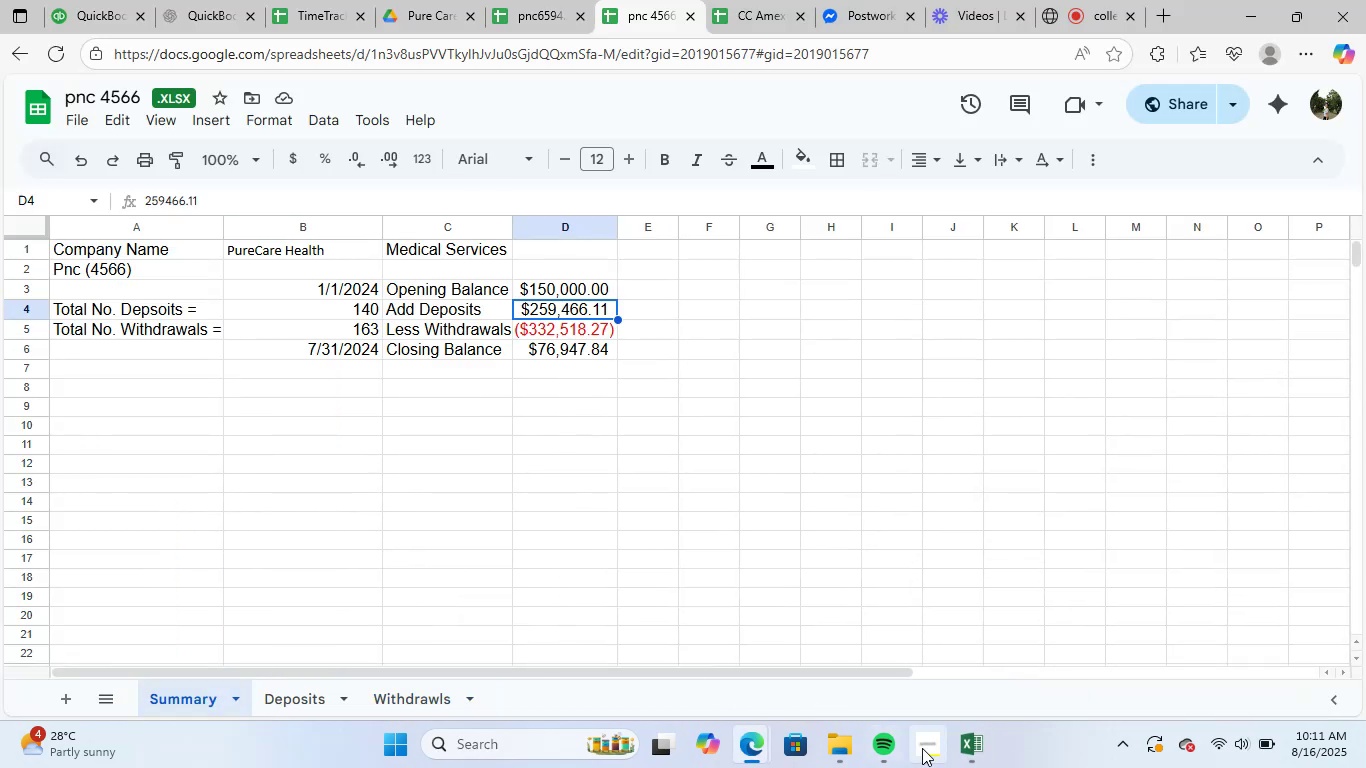 
left_click([970, 741])
 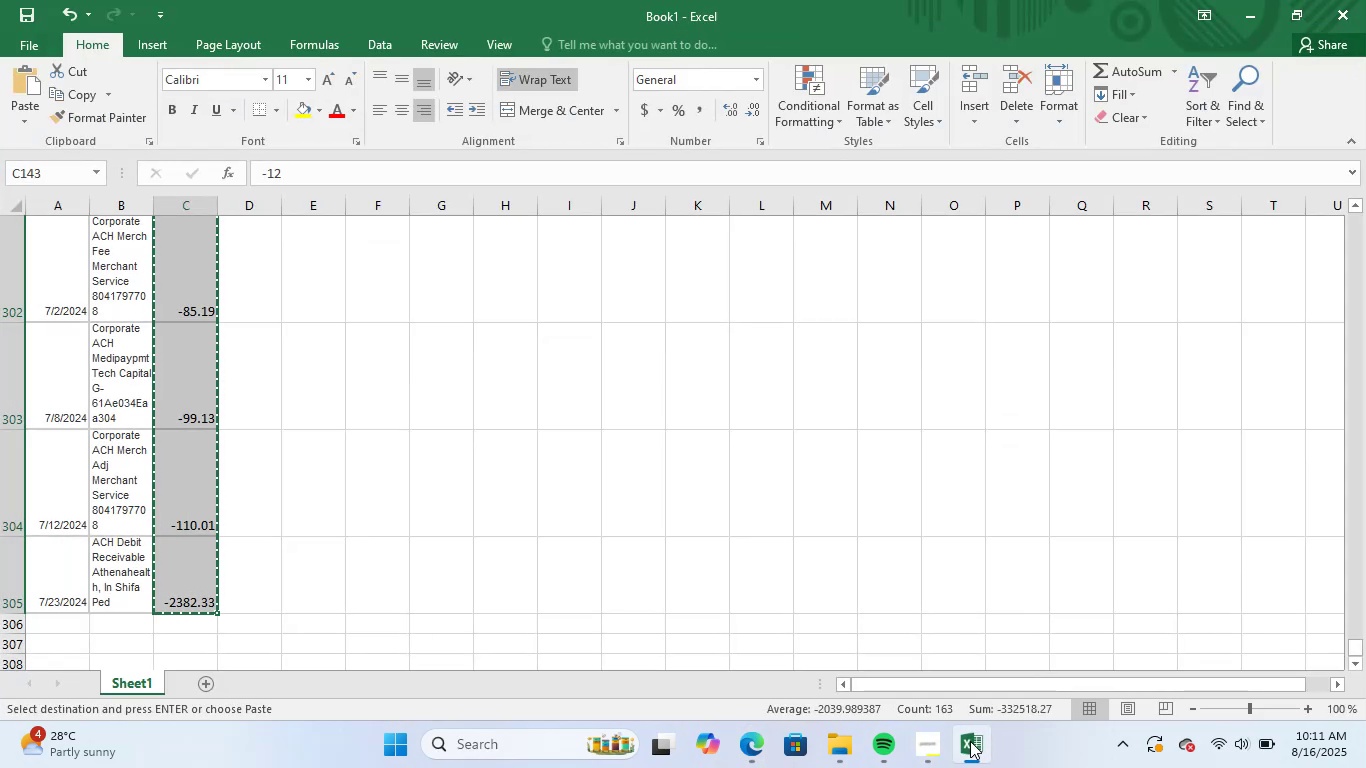 
left_click([973, 741])
 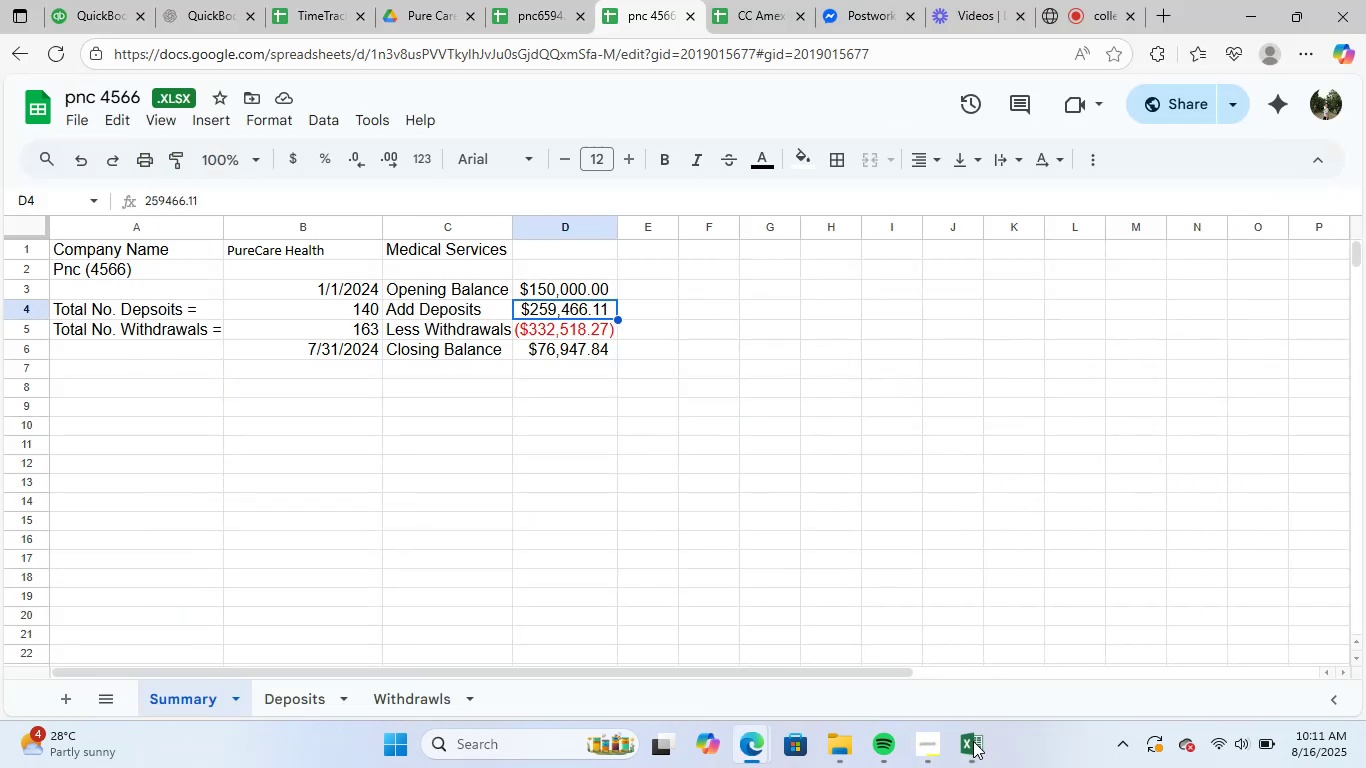 
left_click([973, 741])
 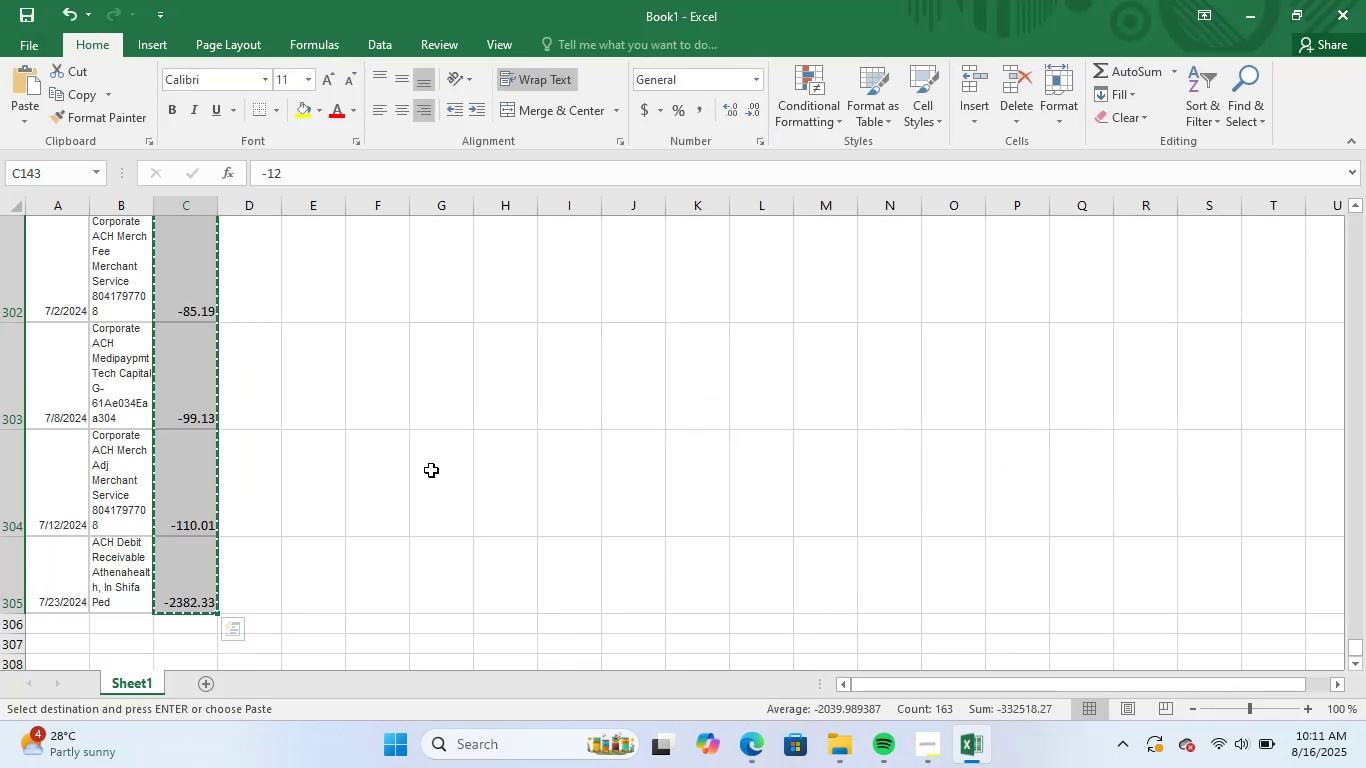 
scroll: coordinate [1365, 483], scroll_direction: up, amount: 3.0
 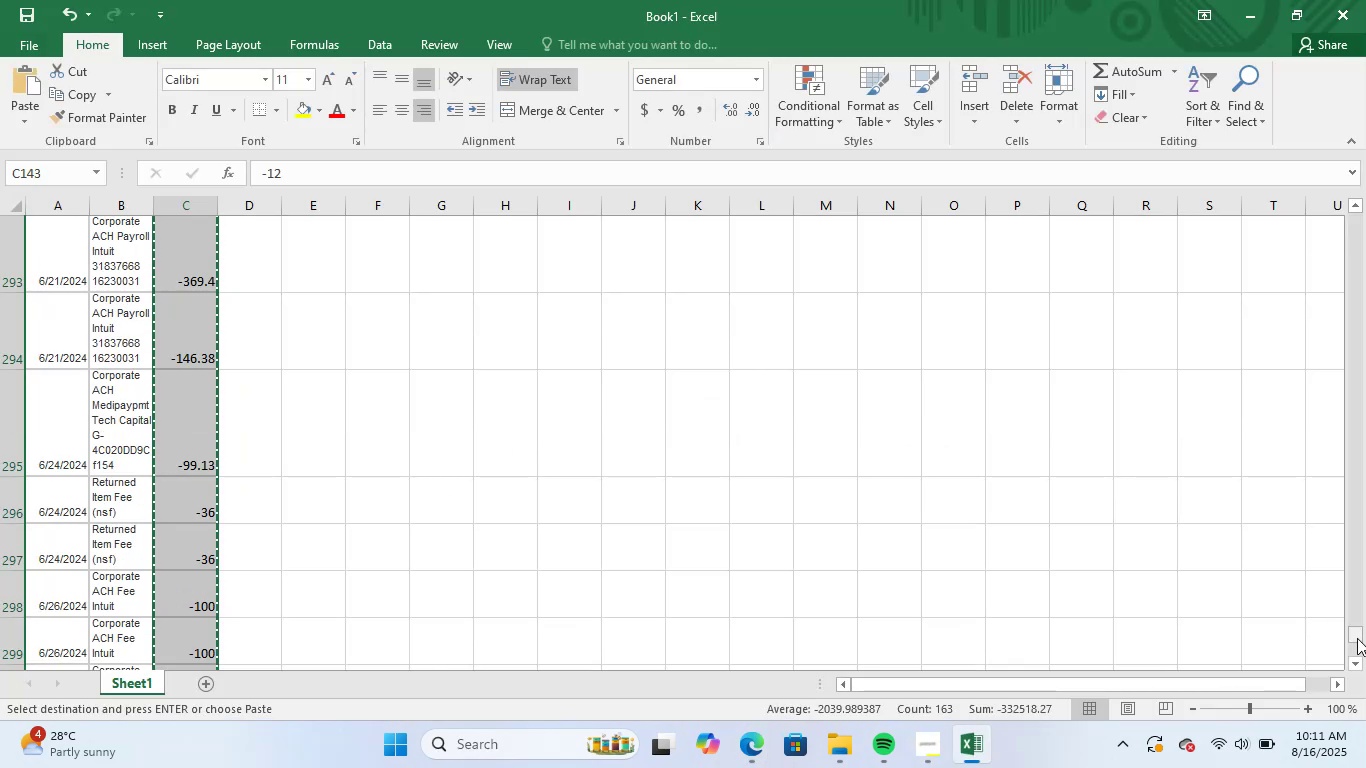 
left_click_drag(start_coordinate=[1358, 637], to_coordinate=[1354, 155])
 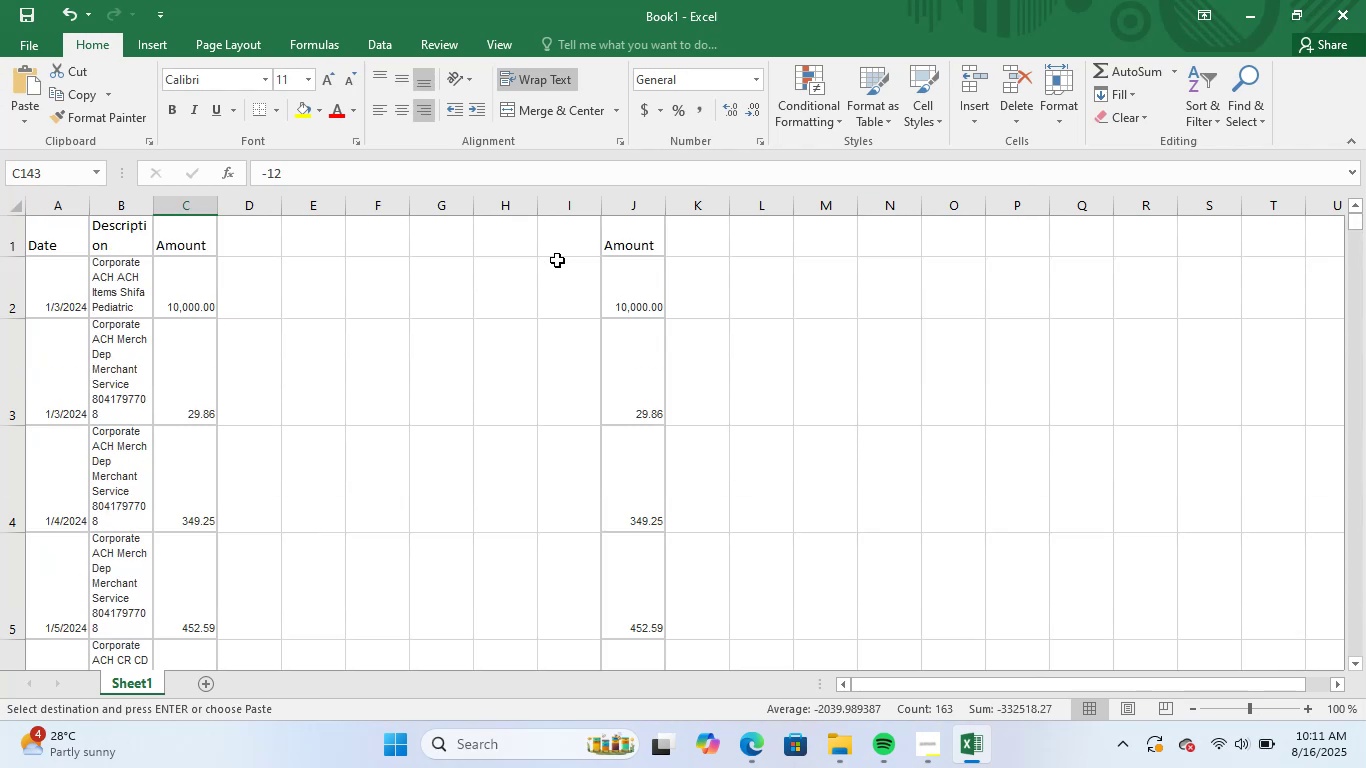 
left_click([569, 244])
 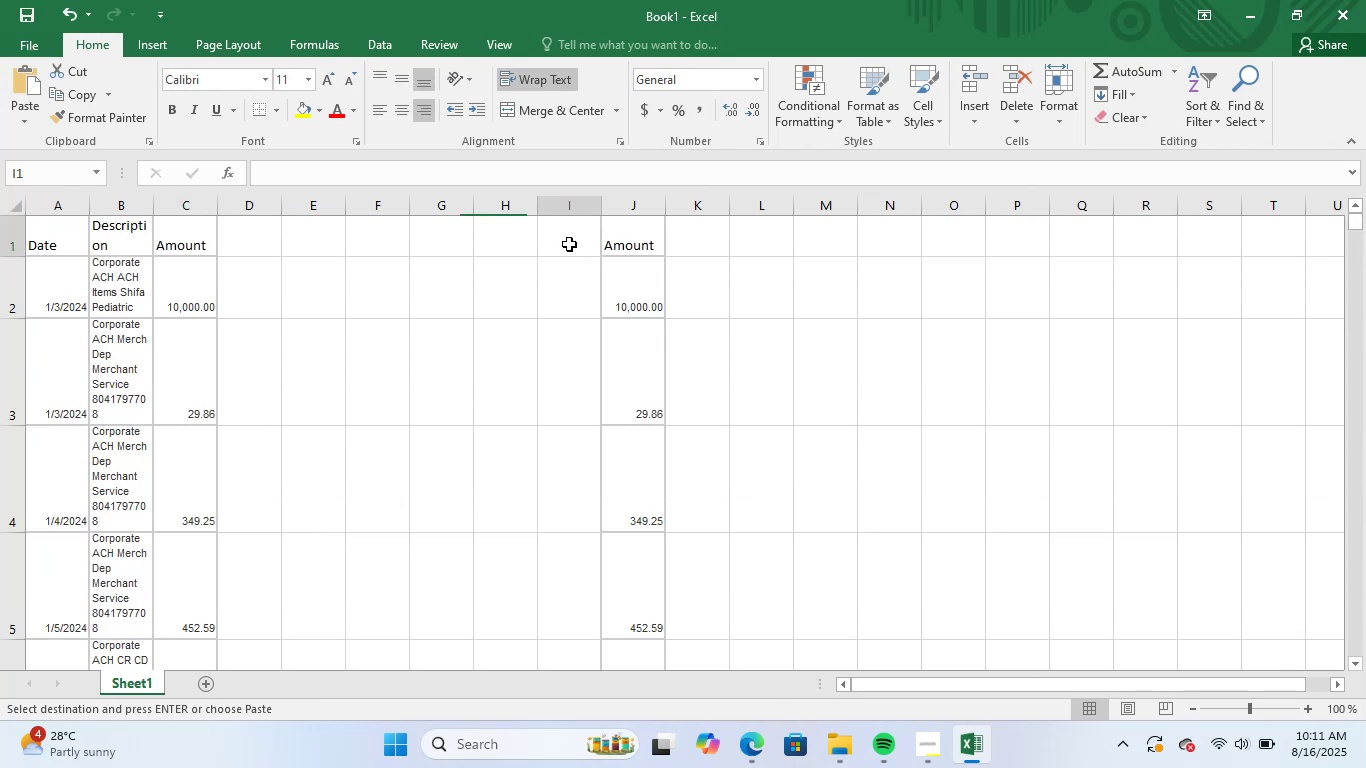 
key(Control+ControlLeft)
 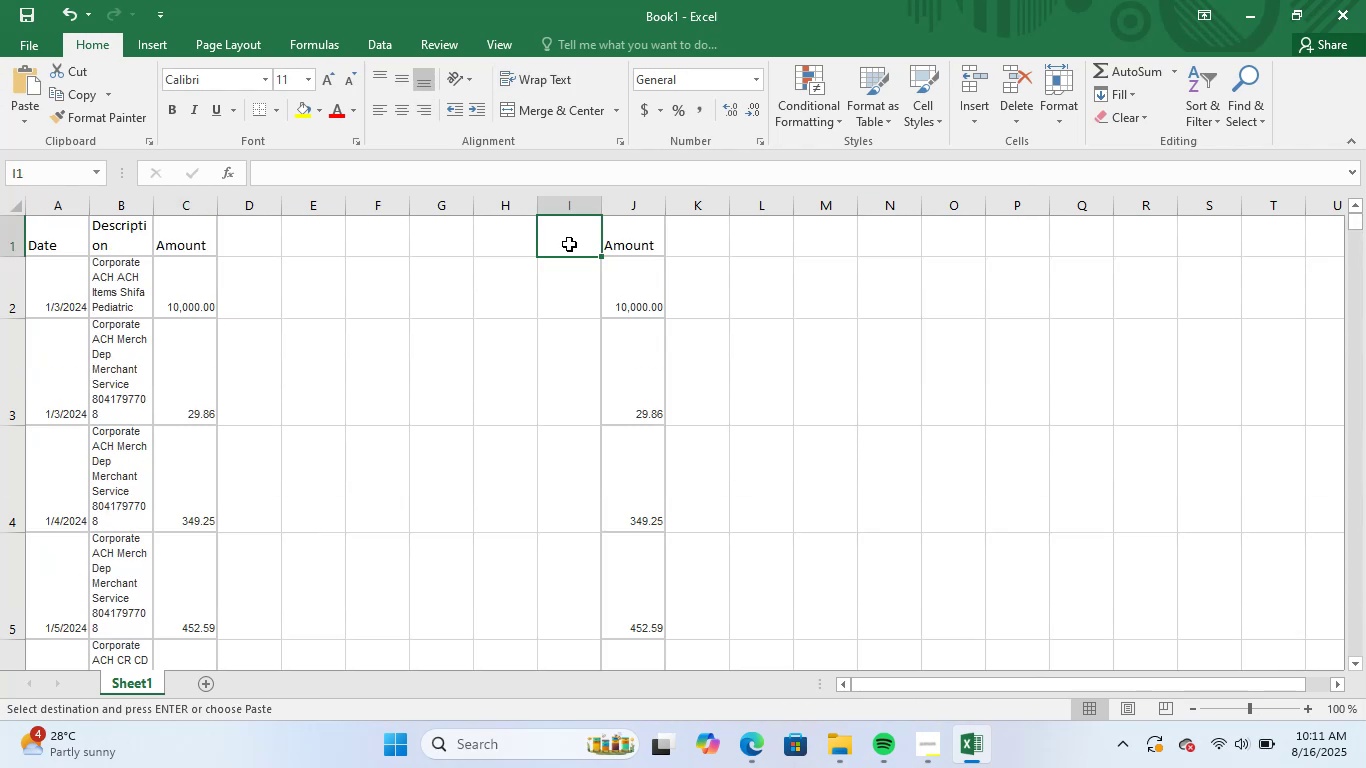 
key(Control+V)
 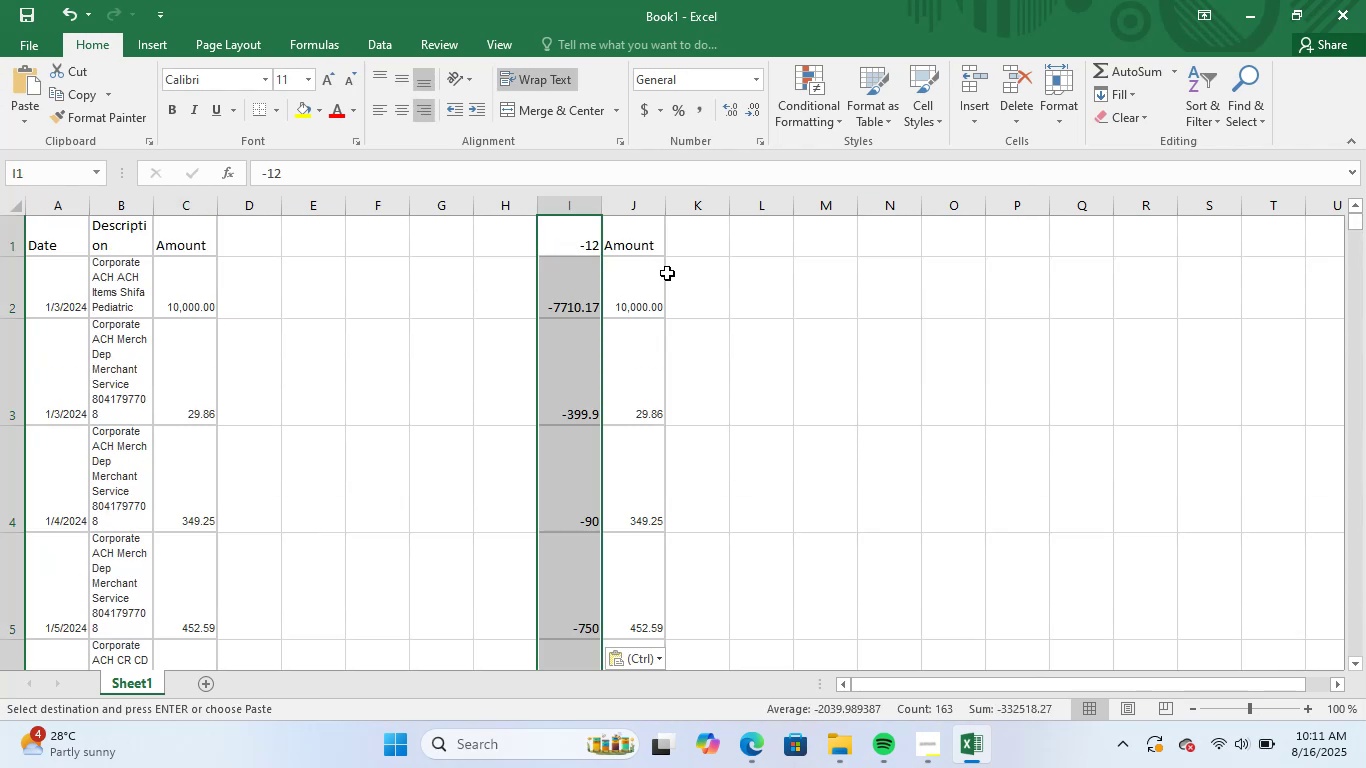 
left_click([635, 244])
 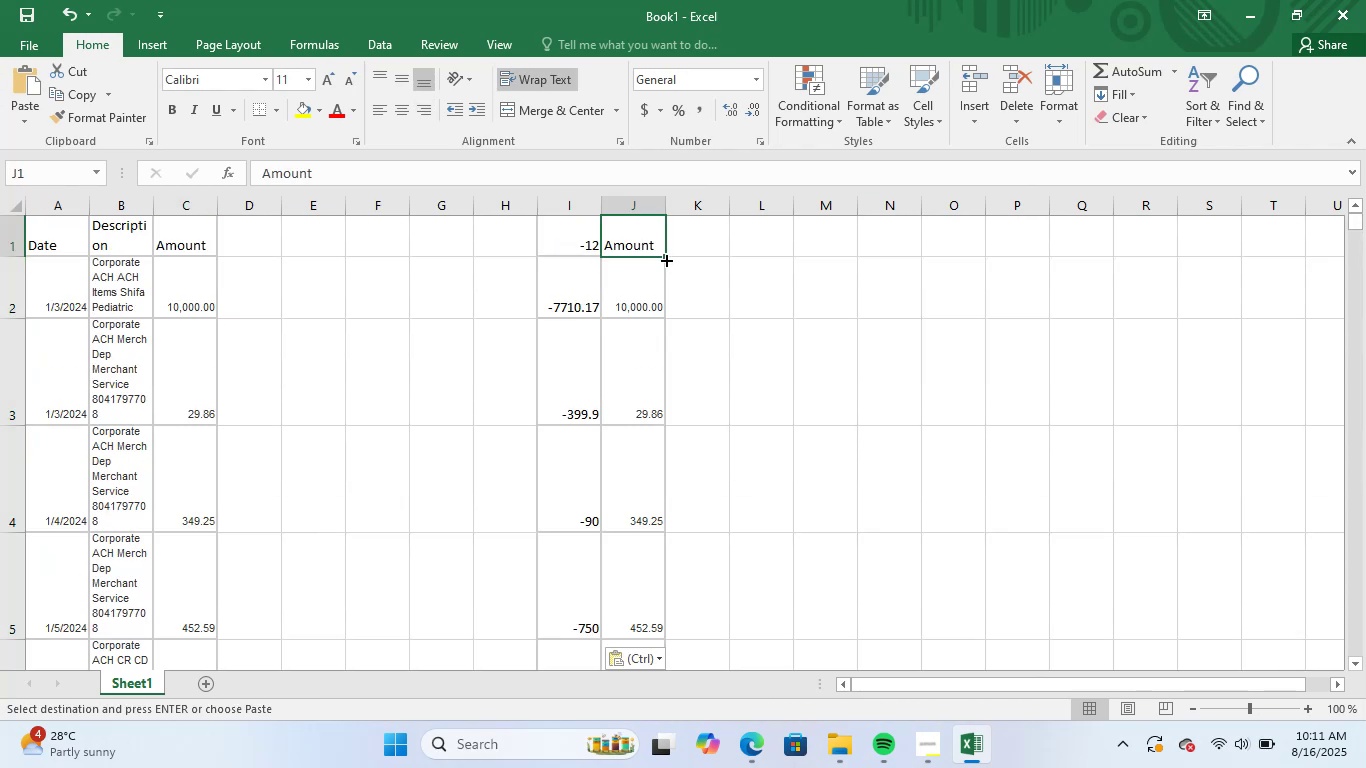 
key(Delete)
 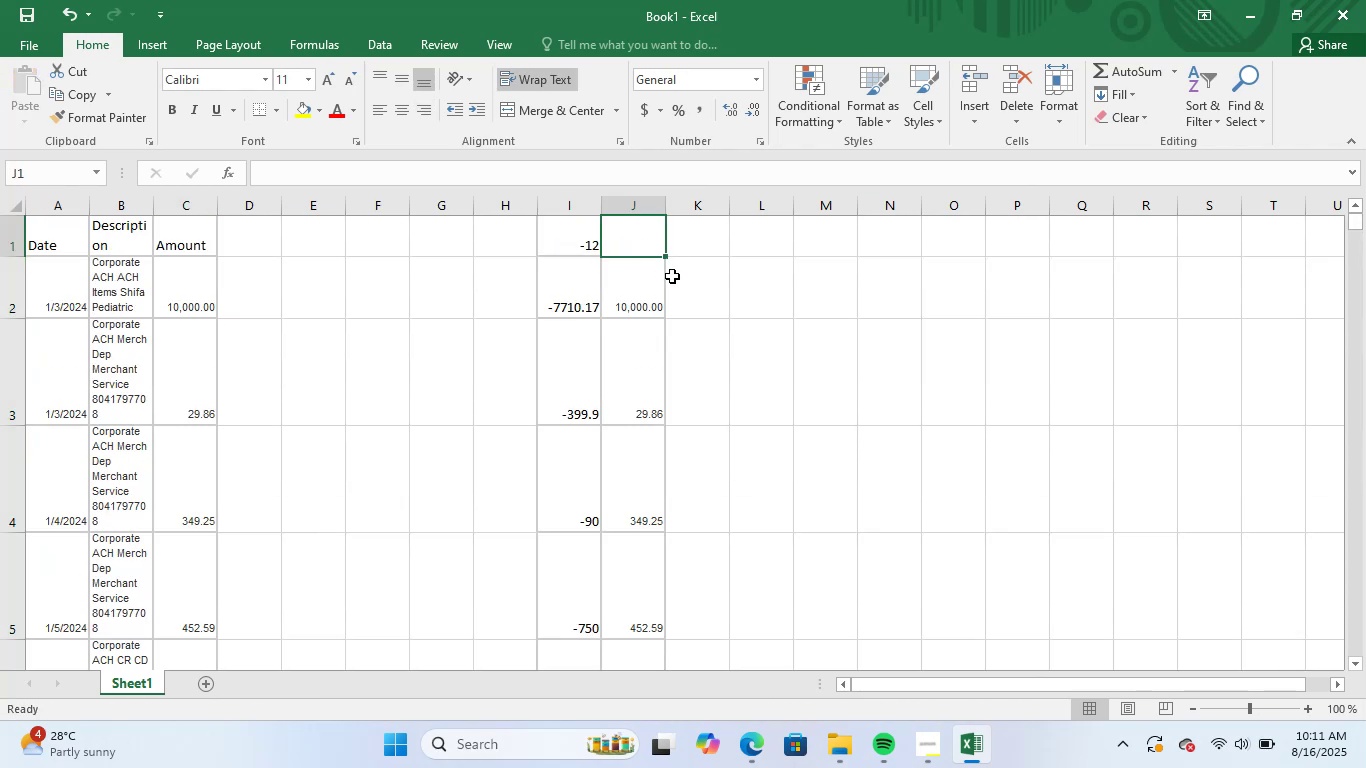 
left_click_drag(start_coordinate=[713, 288], to_coordinate=[703, 281])
 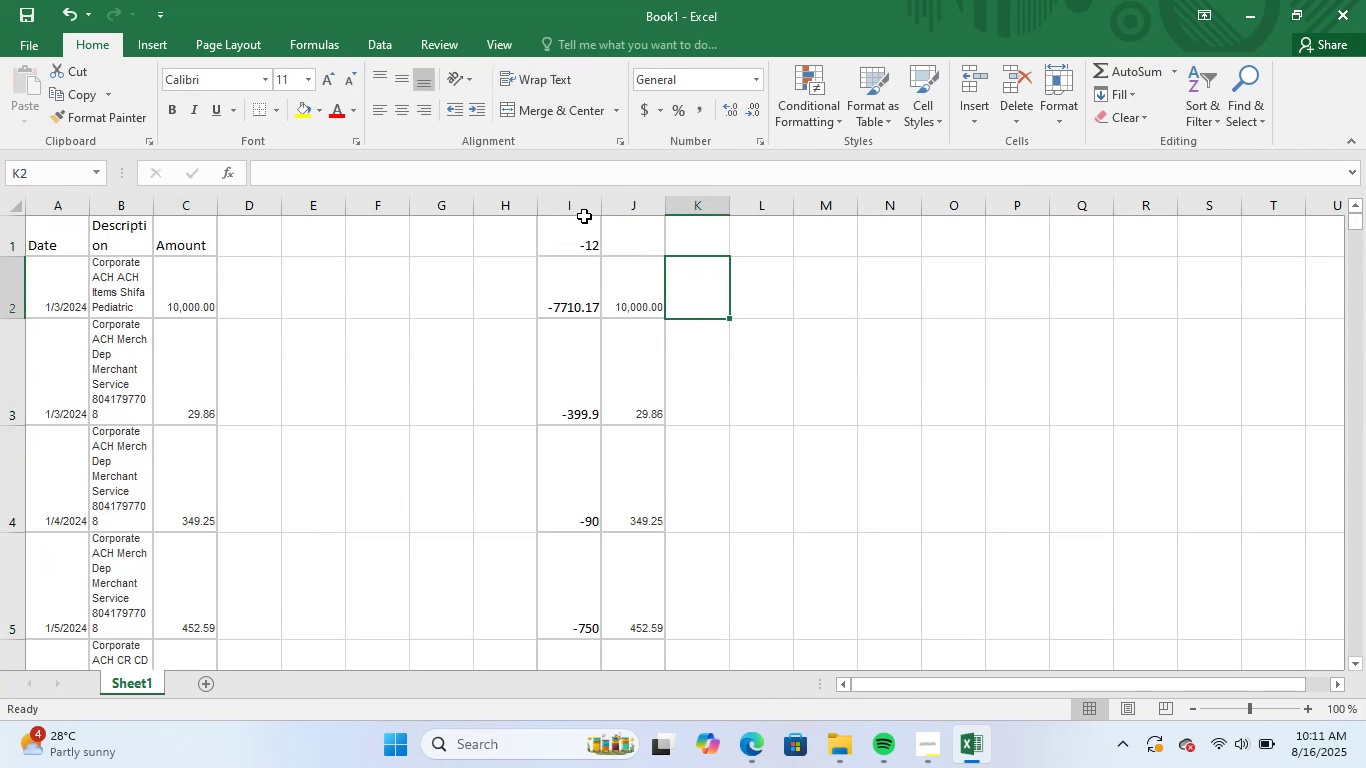 
left_click_drag(start_coordinate=[582, 213], to_coordinate=[623, 213])
 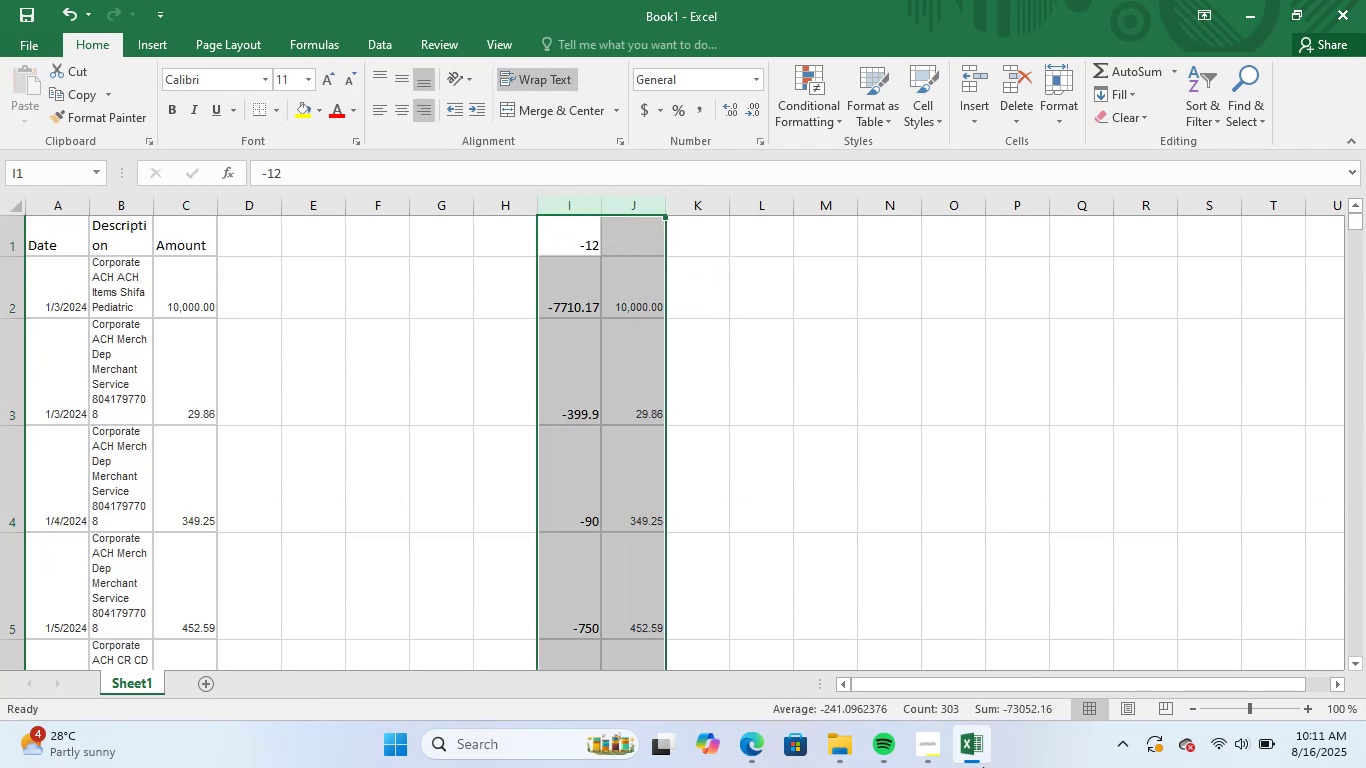 
left_click([983, 767])
 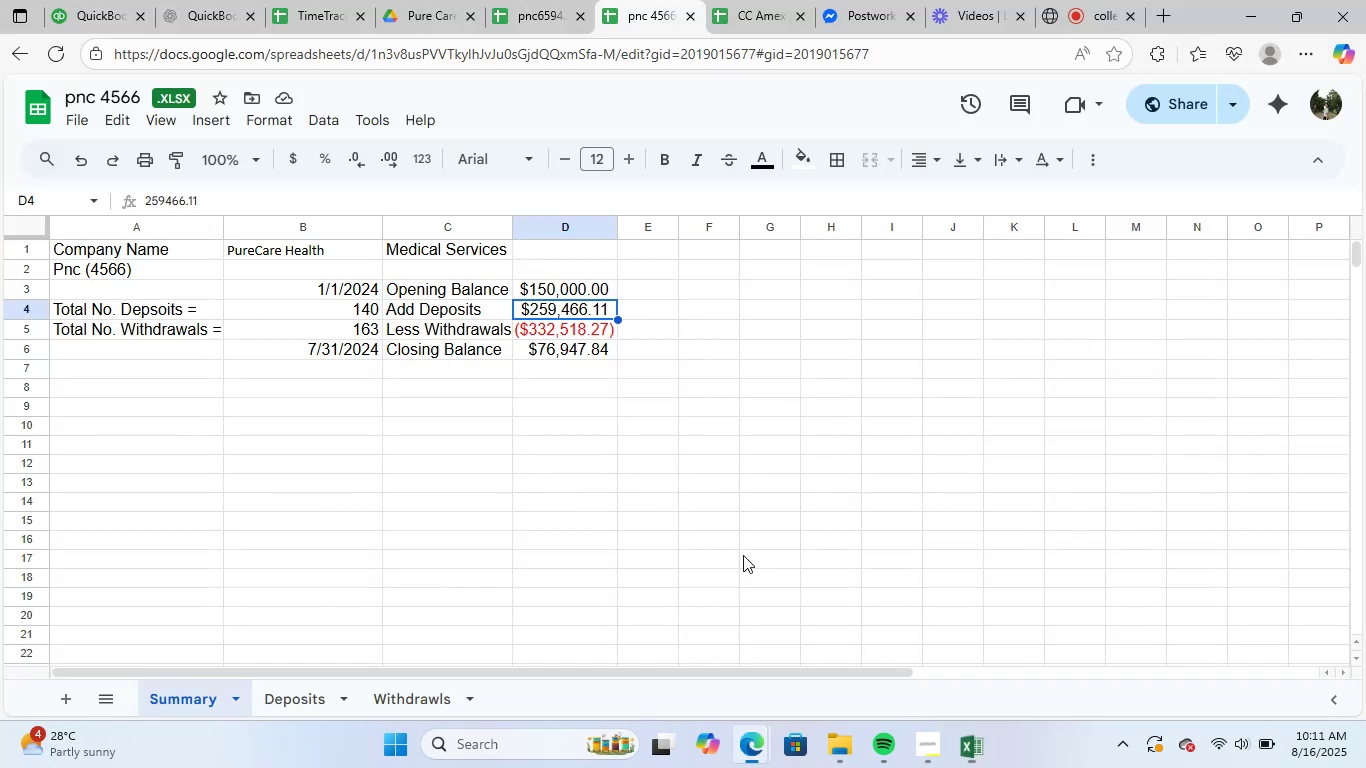 
left_click_drag(start_coordinate=[610, 415], to_coordinate=[608, 409])
 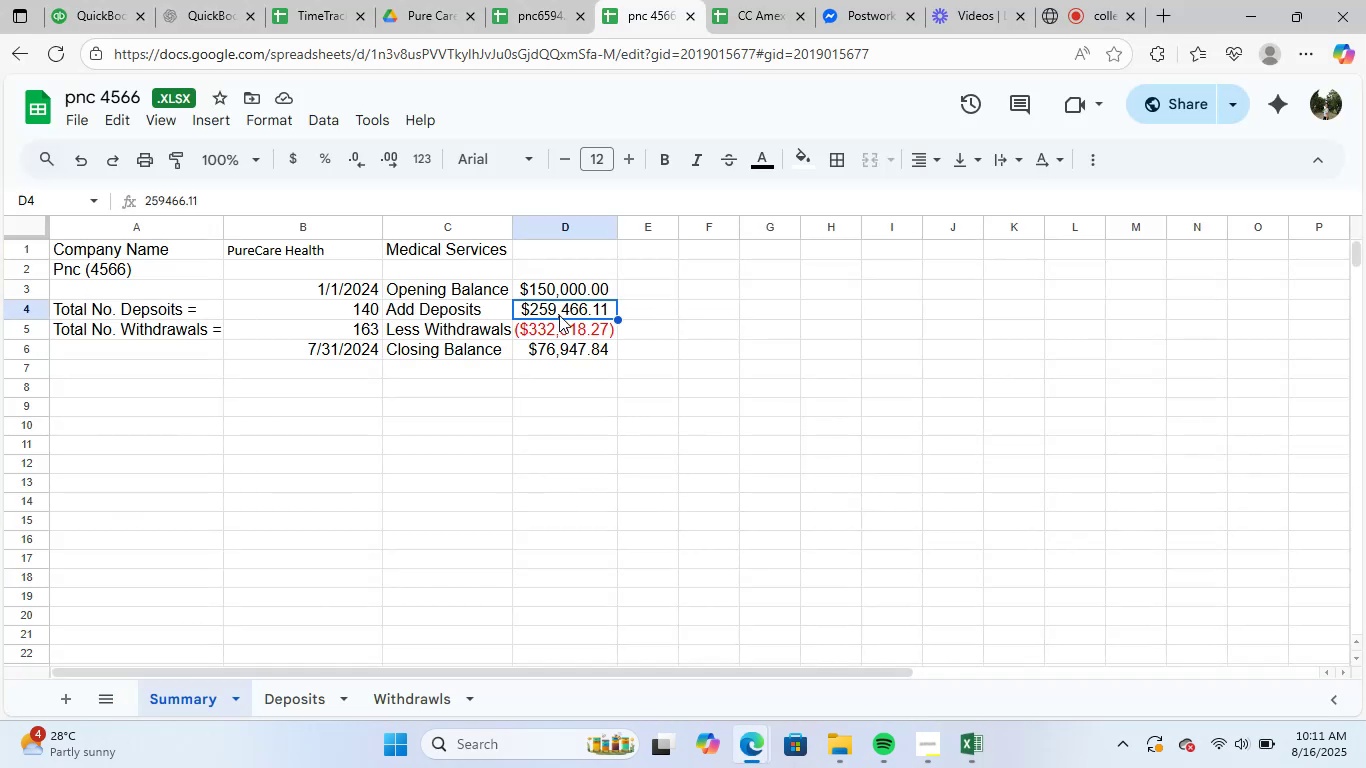 
left_click_drag(start_coordinate=[564, 308], to_coordinate=[564, 328])
 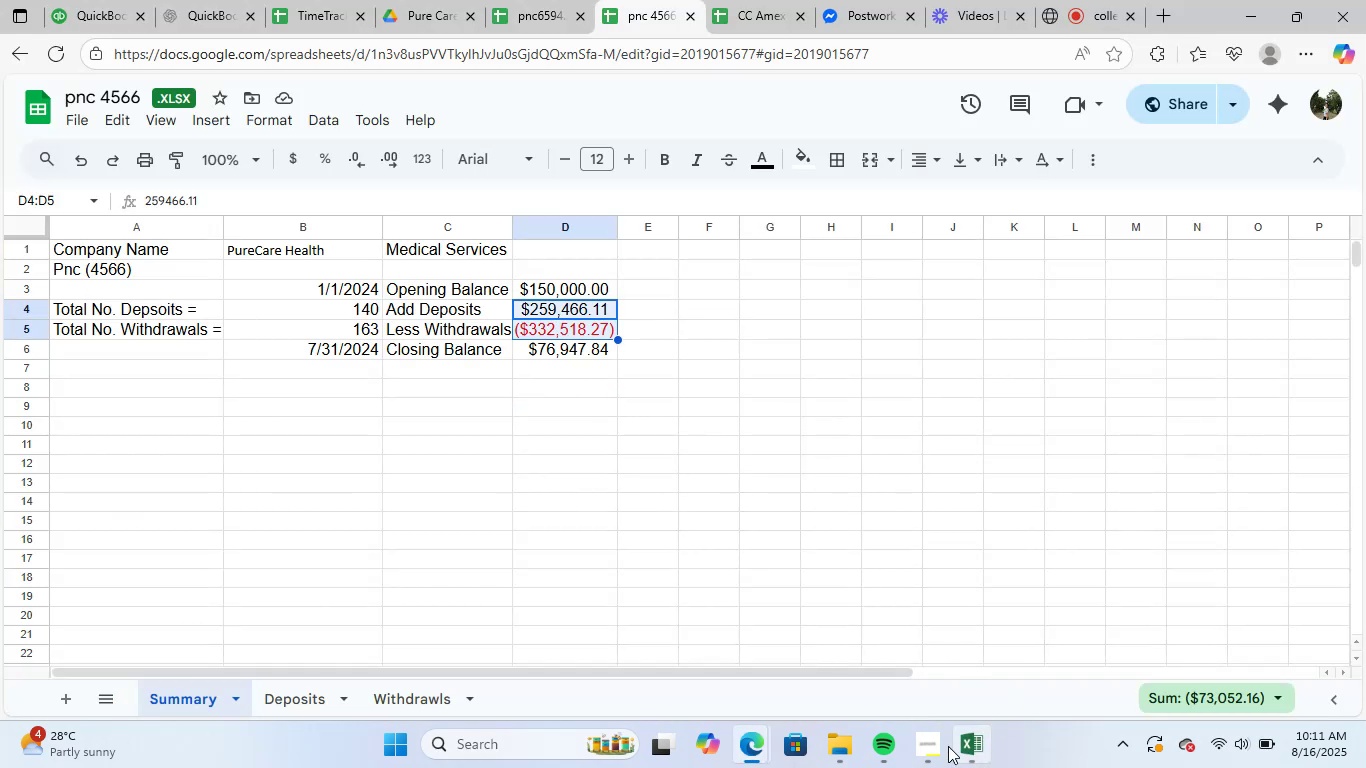 
left_click([969, 749])
 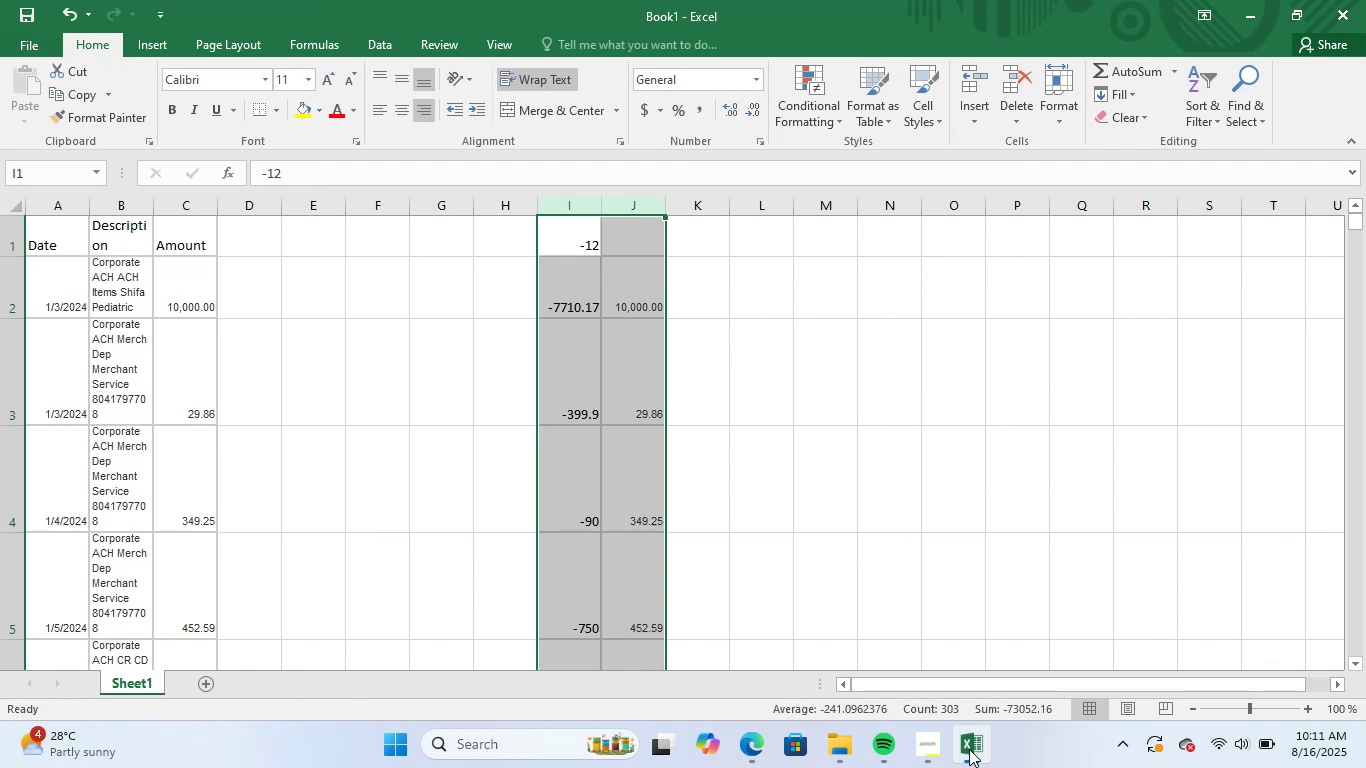 
left_click([969, 749])
 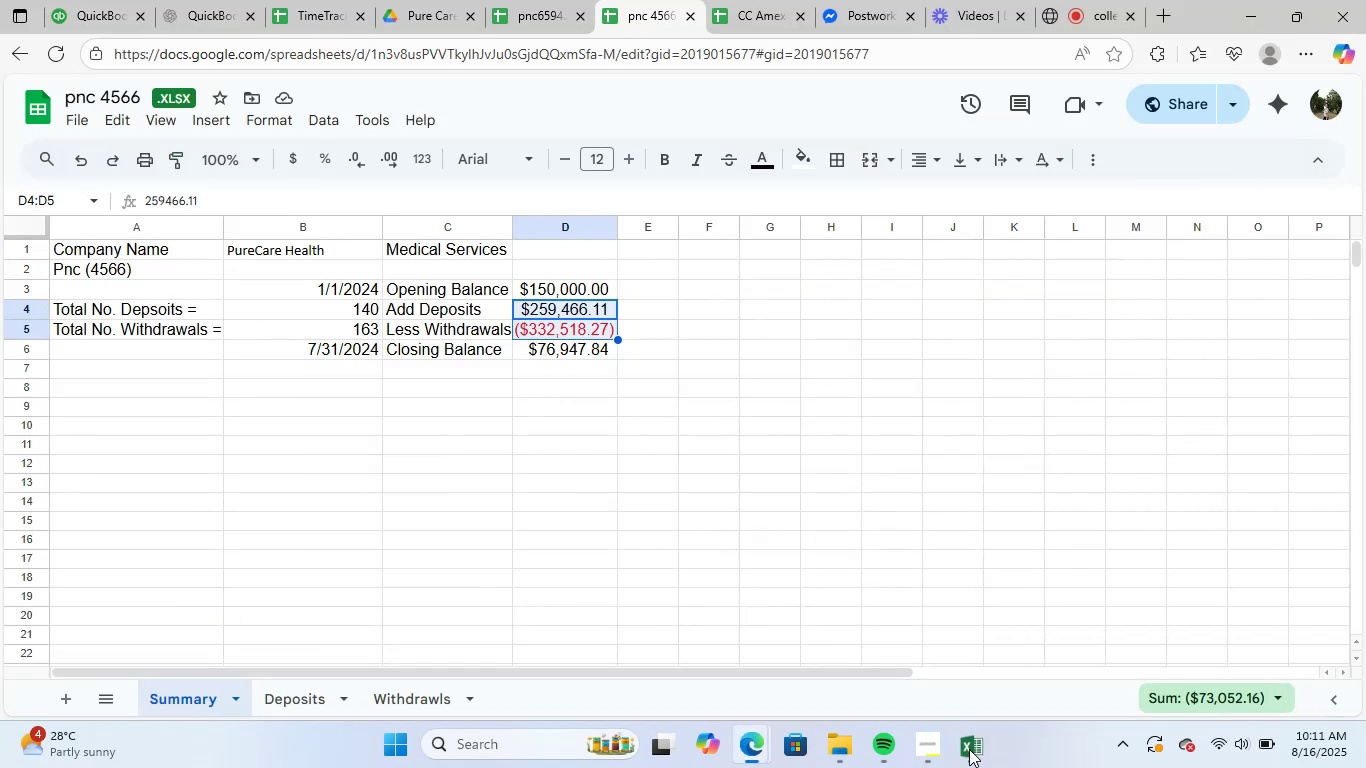 
left_click([969, 749])
 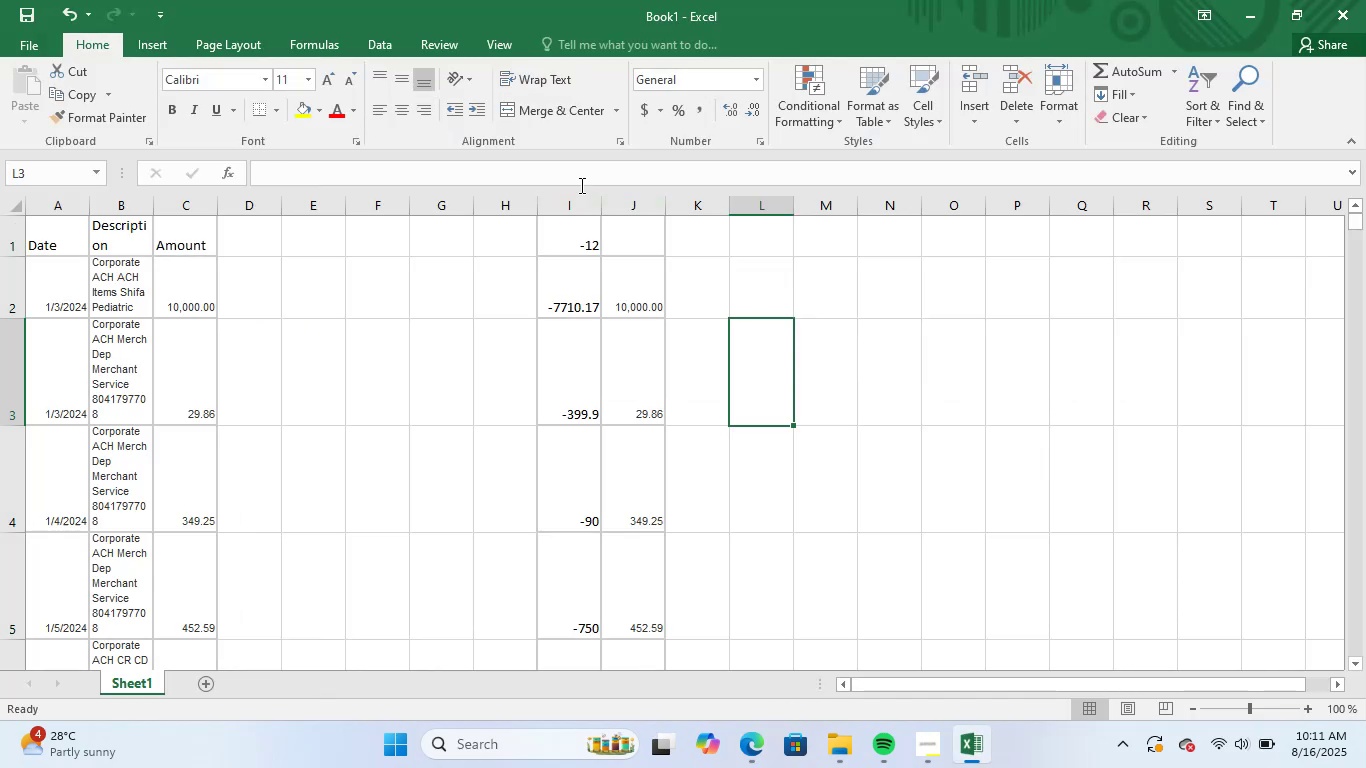 
left_click_drag(start_coordinate=[576, 209], to_coordinate=[635, 207])
 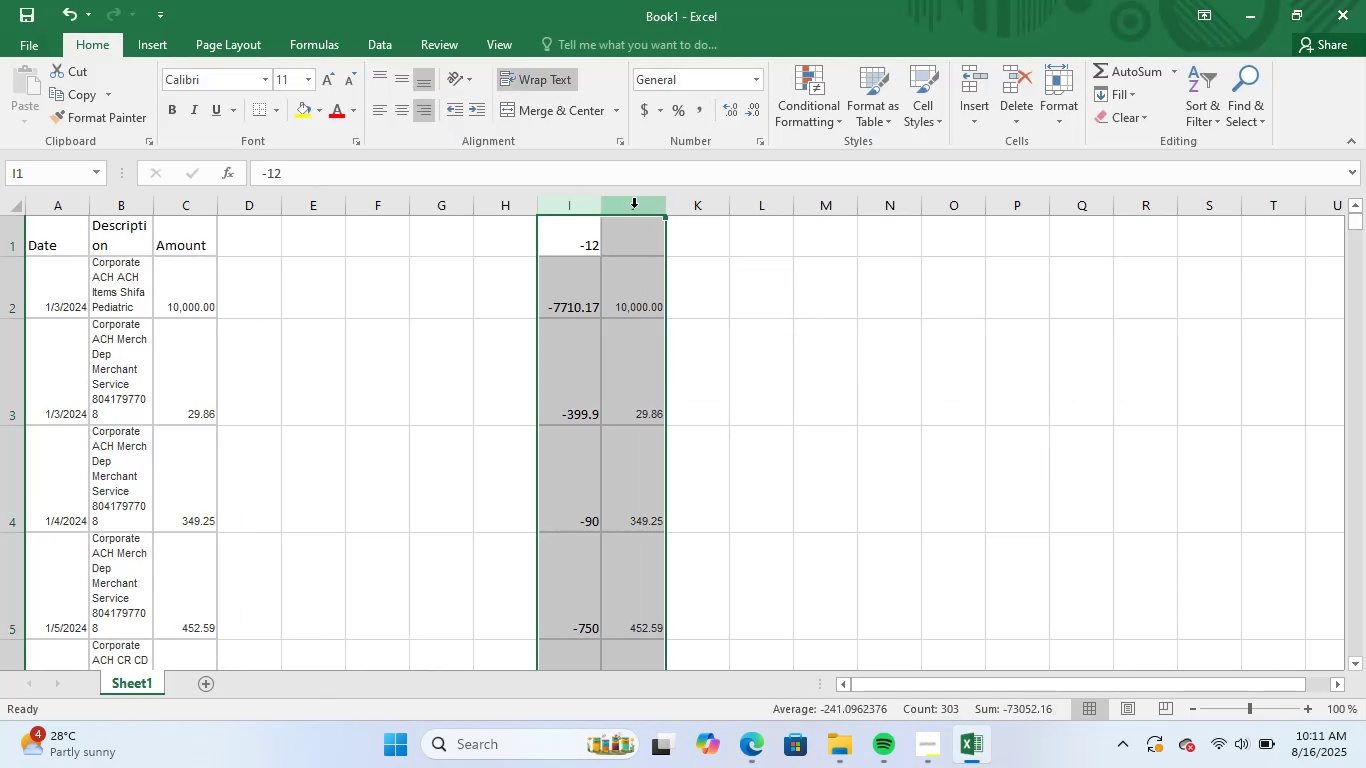 
key(Delete)
 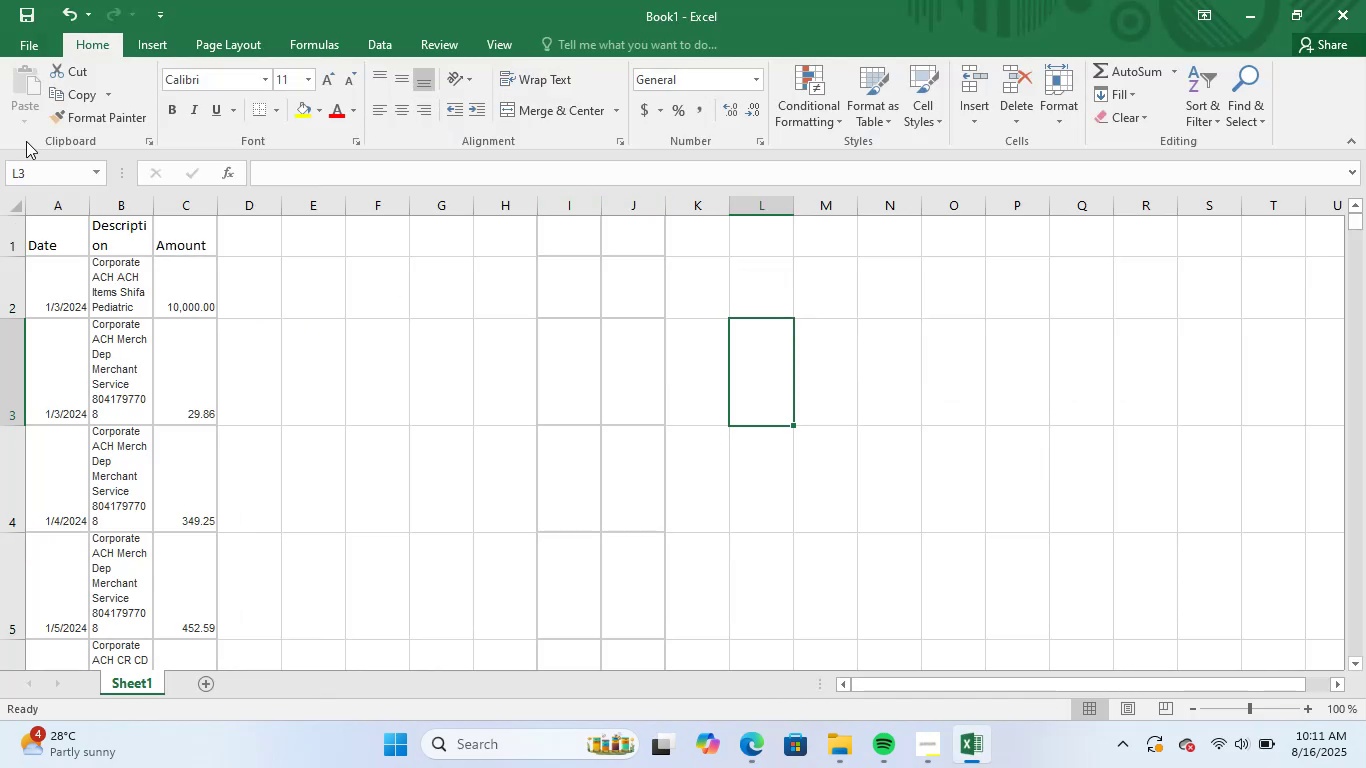 
left_click([24, 38])
 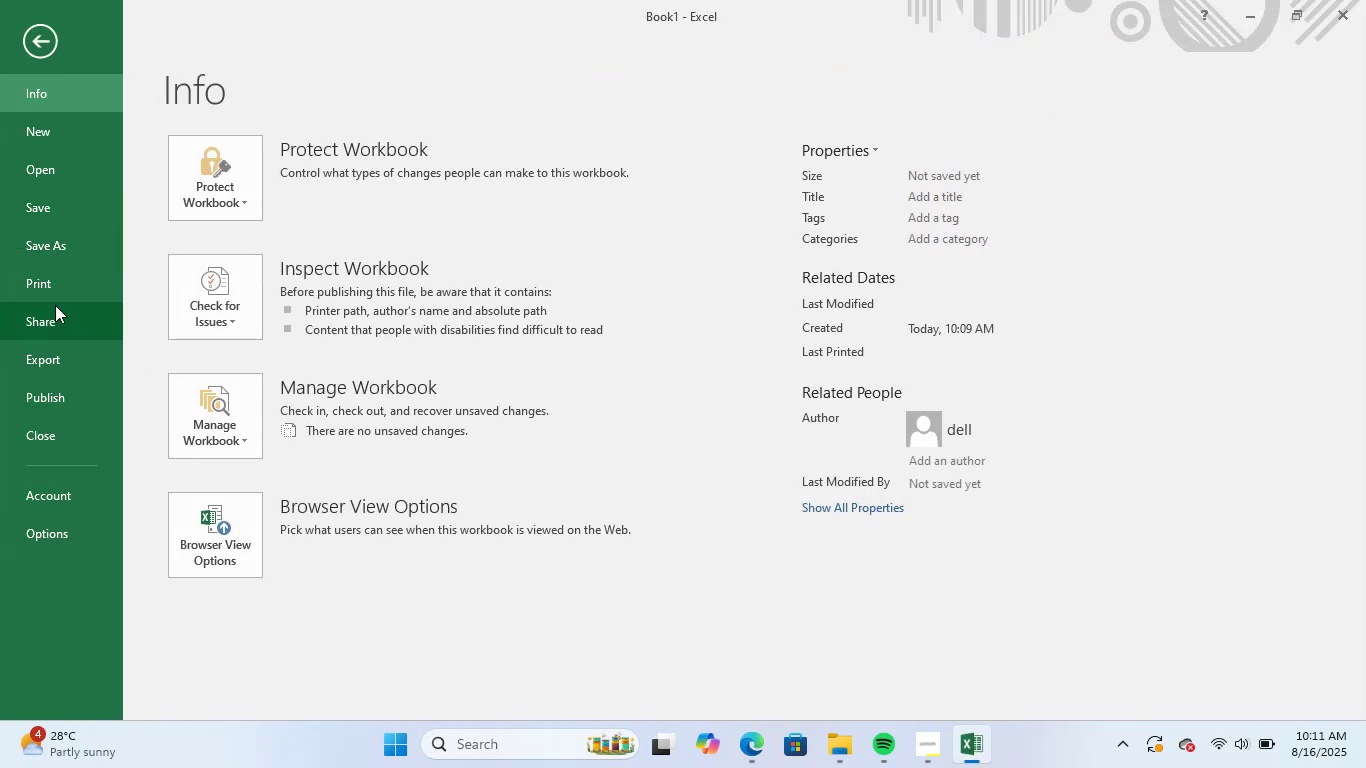 
left_click([75, 239])
 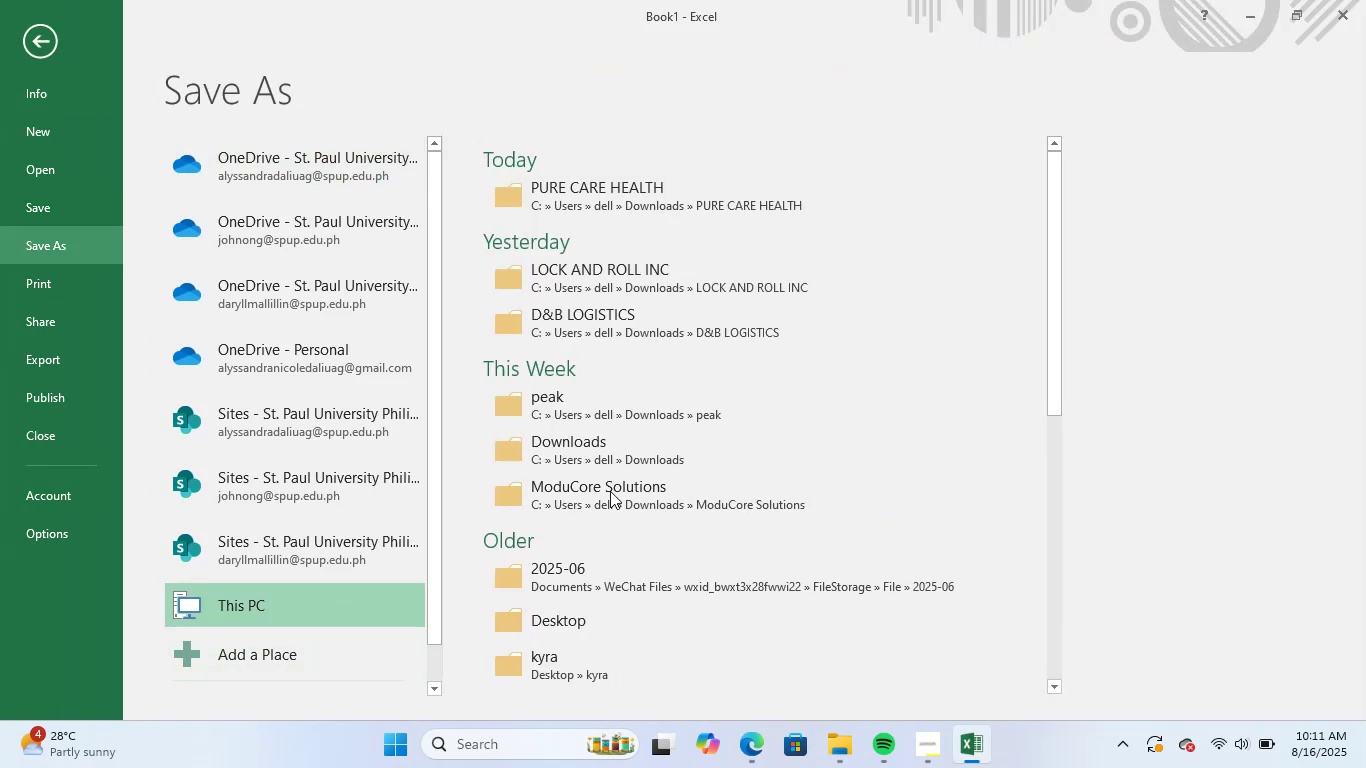 
left_click([703, 202])
 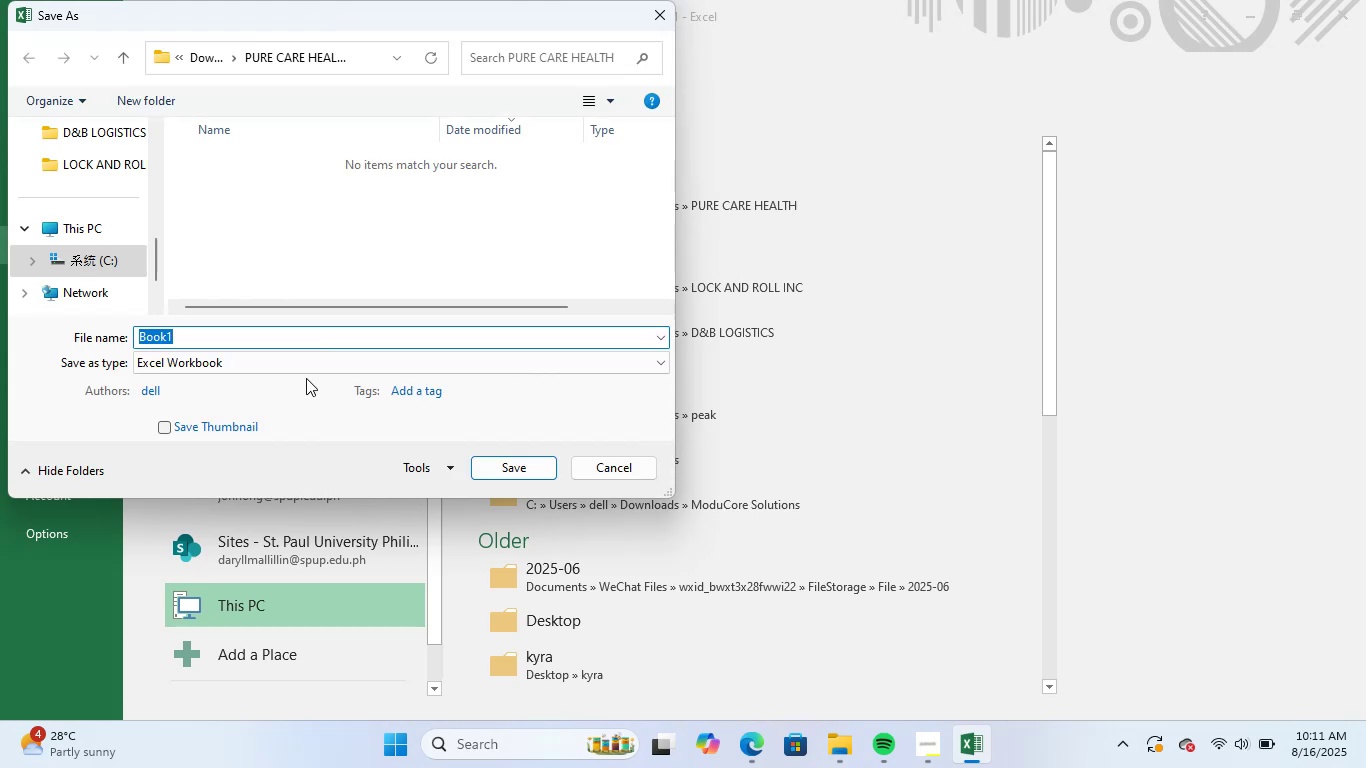 
left_click([279, 359])
 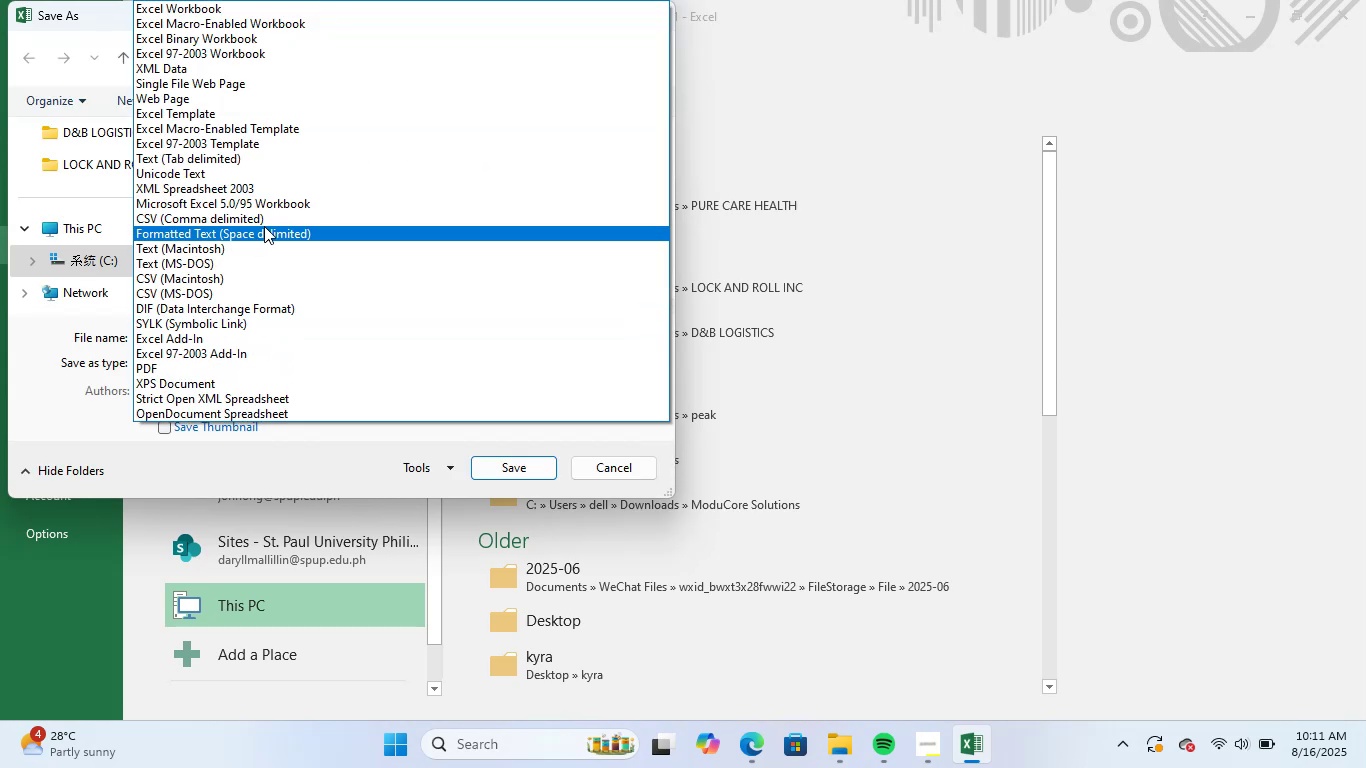 
left_click([278, 219])
 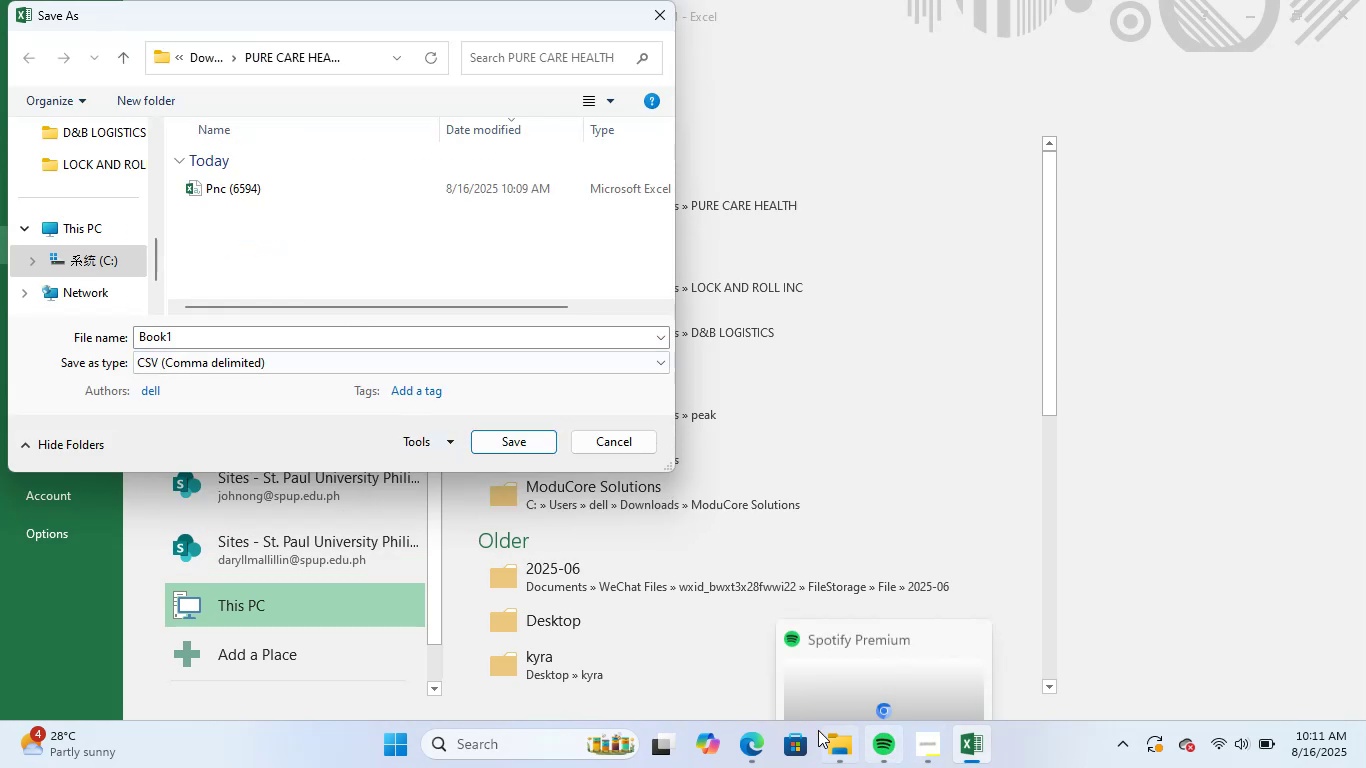 
key(Alt+Tab)
 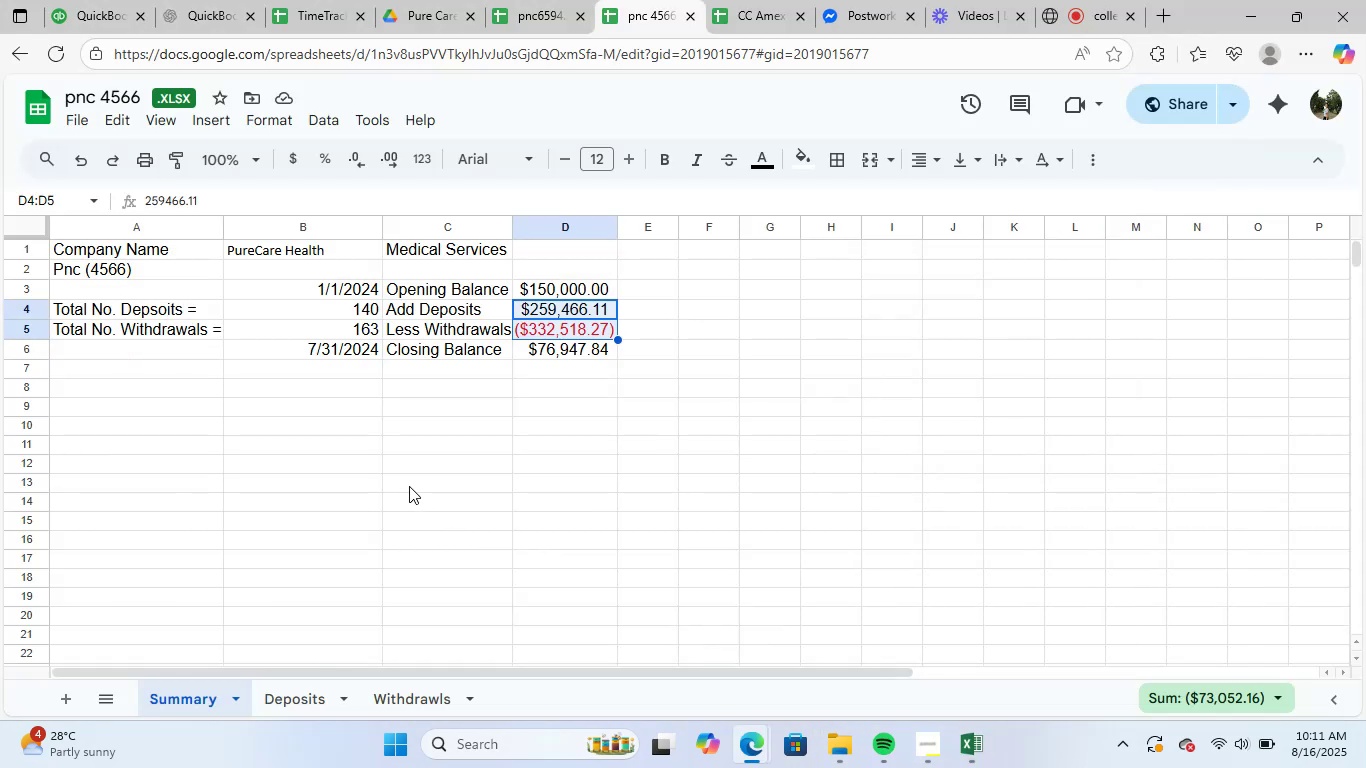 
left_click([149, 267])
 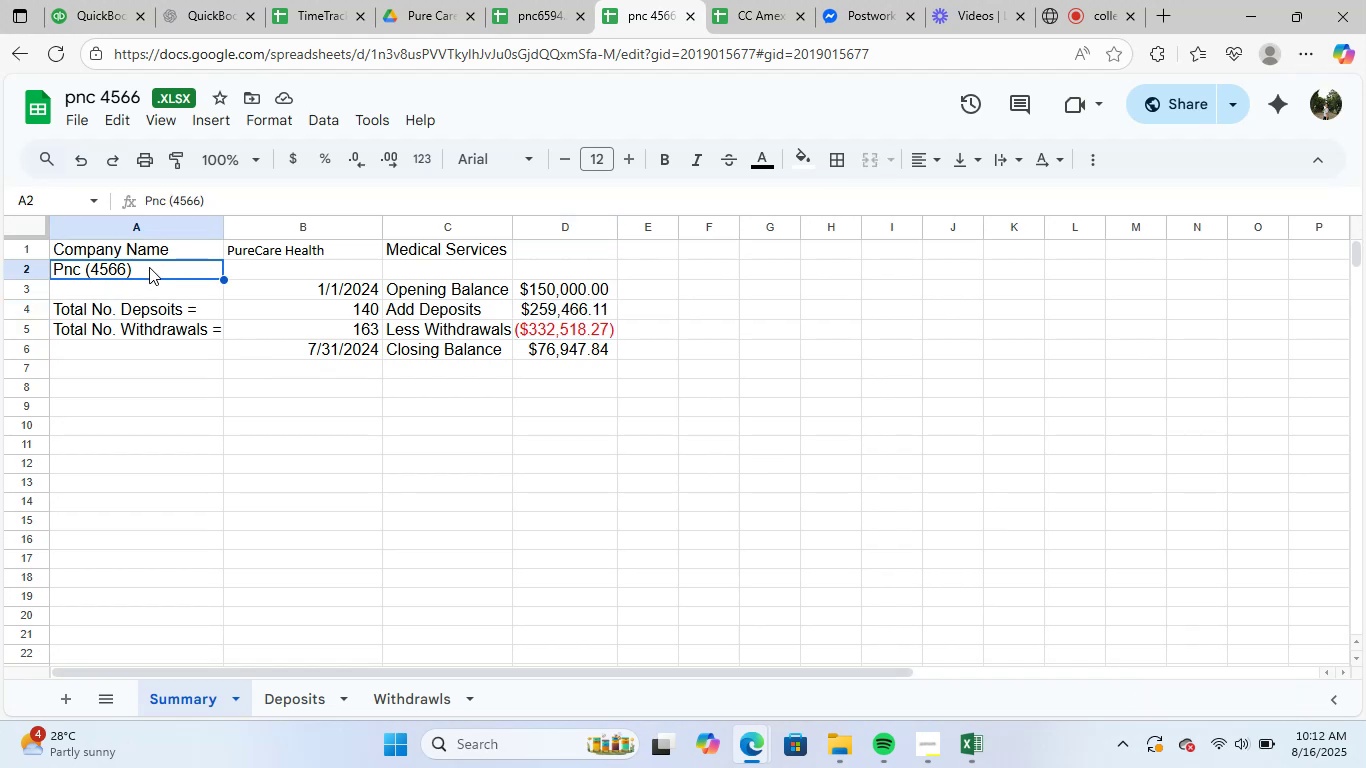 
key(Control+C)
 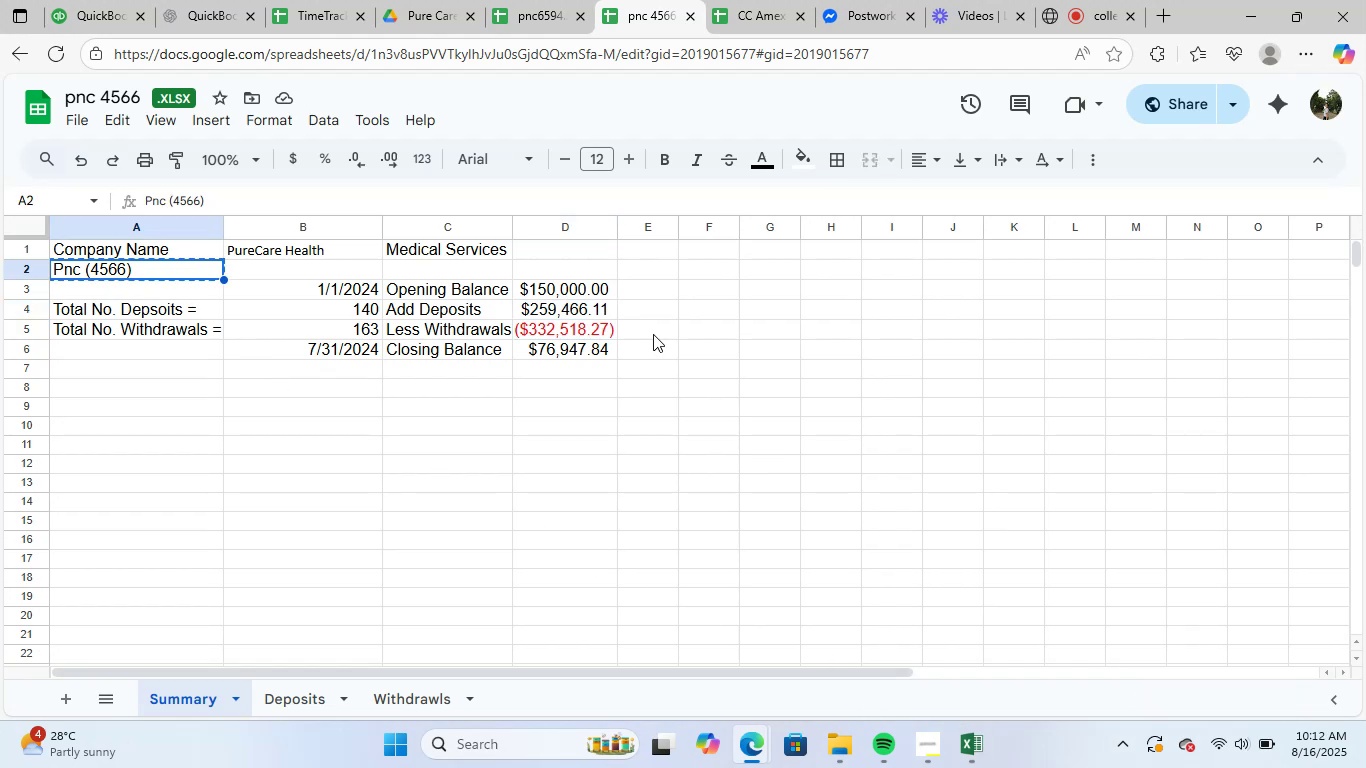 
key(Alt+Tab)
 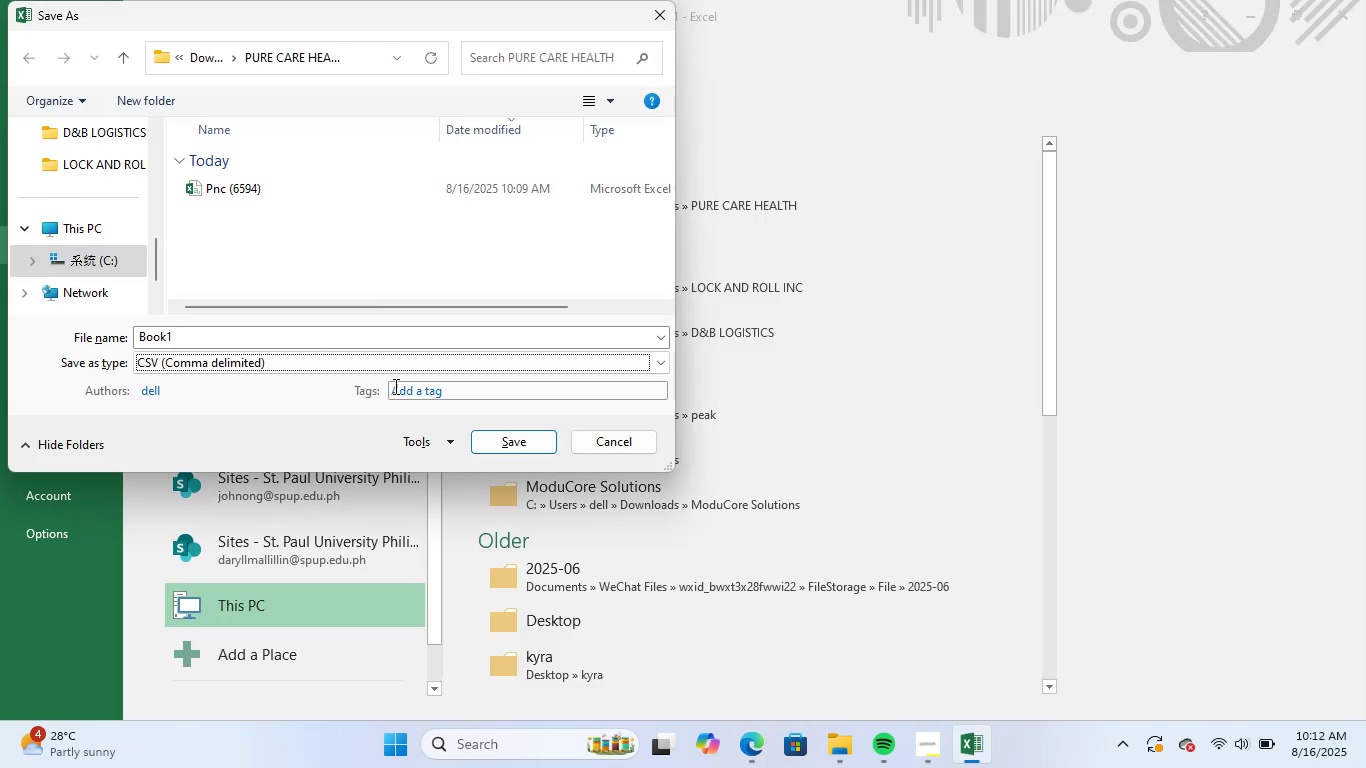 
left_click([326, 336])
 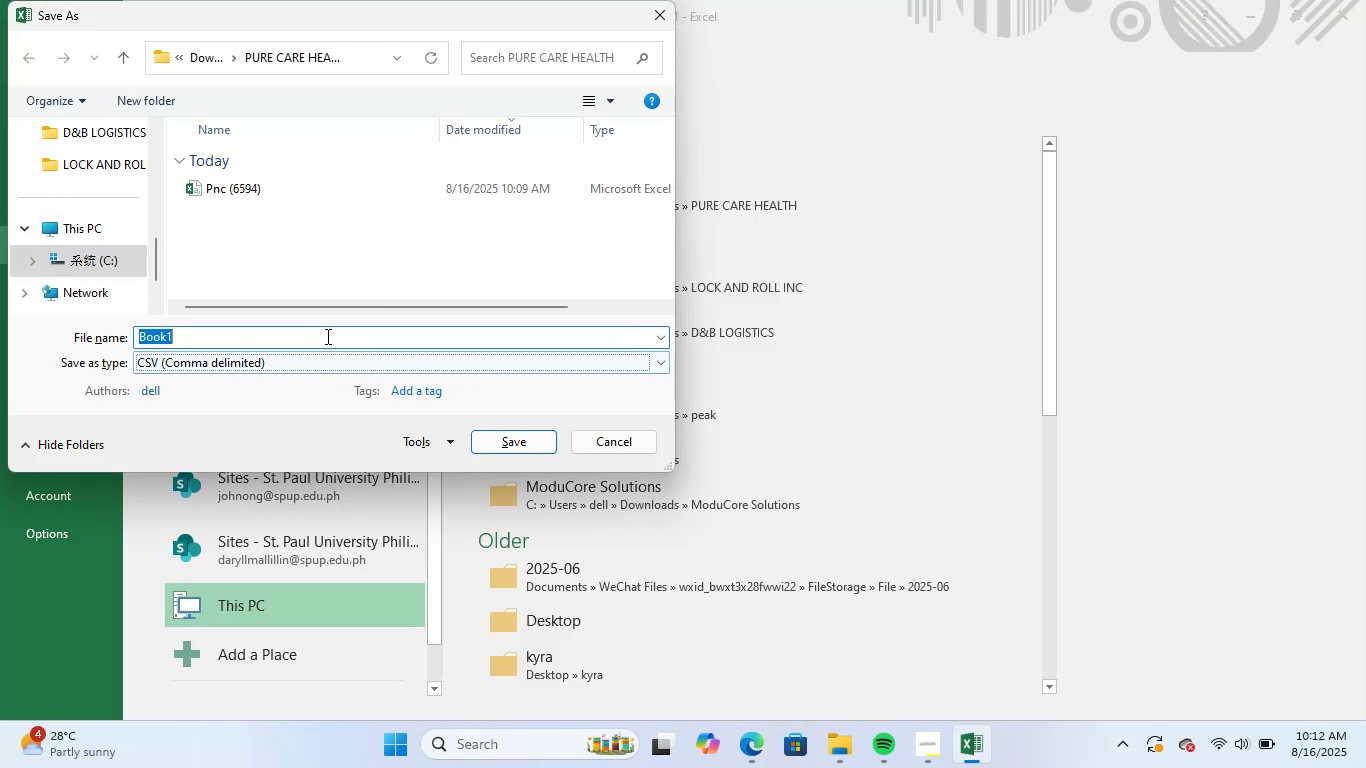 
key(Control+V)
 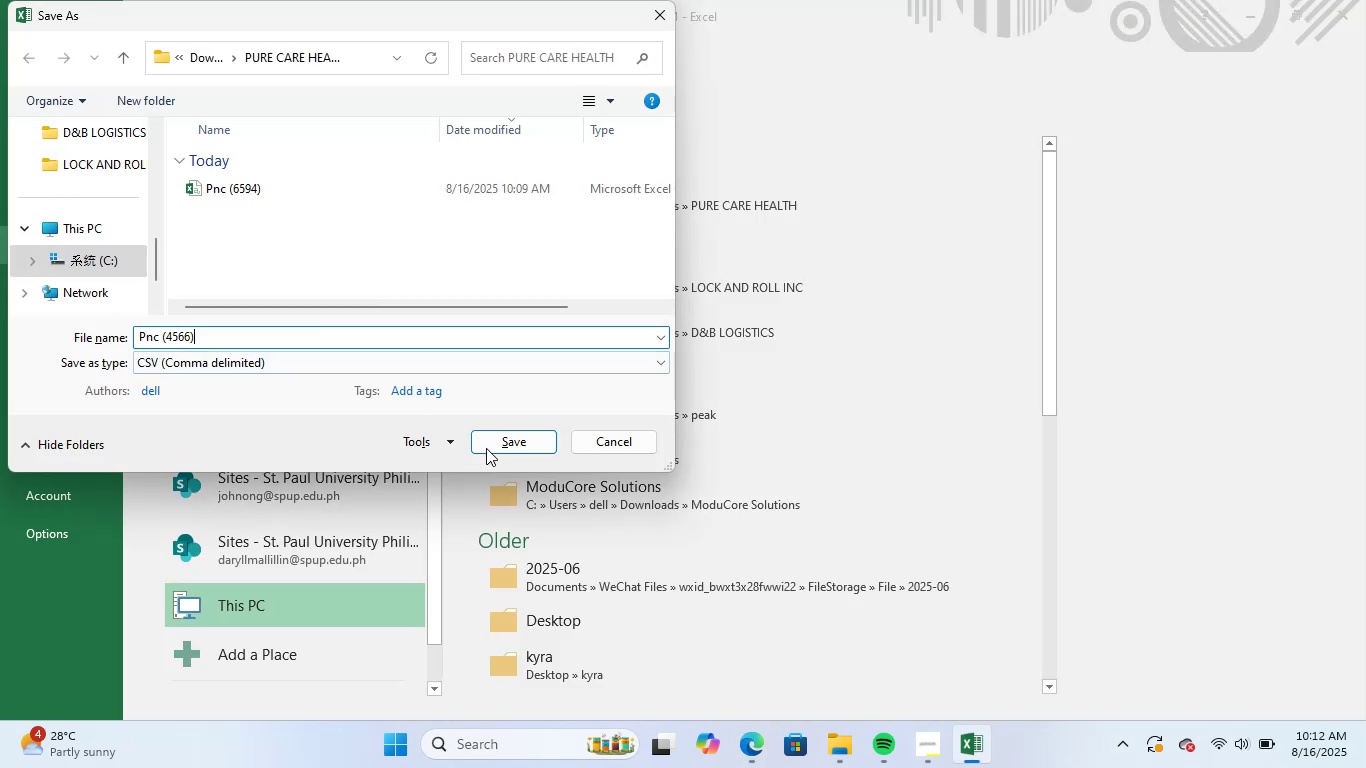 
left_click([502, 443])
 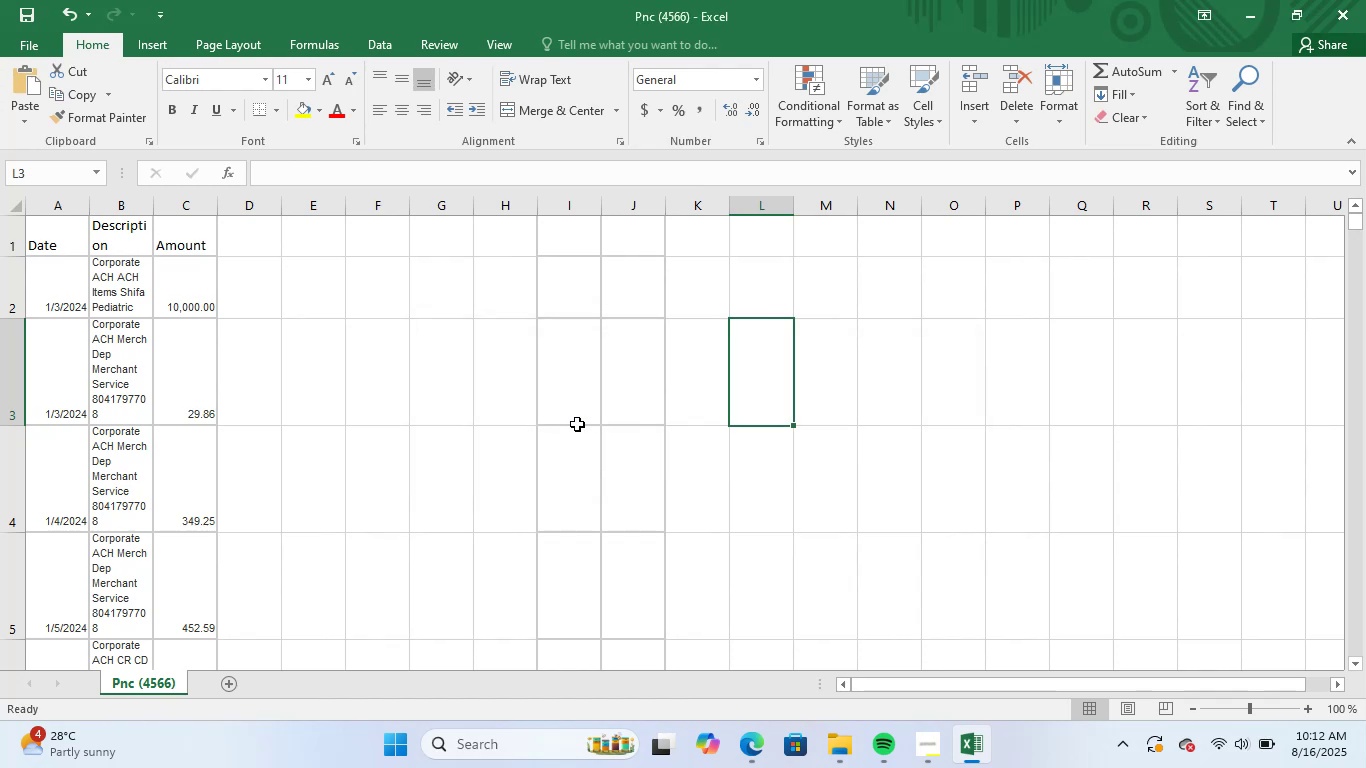 
left_click([1361, 0])
 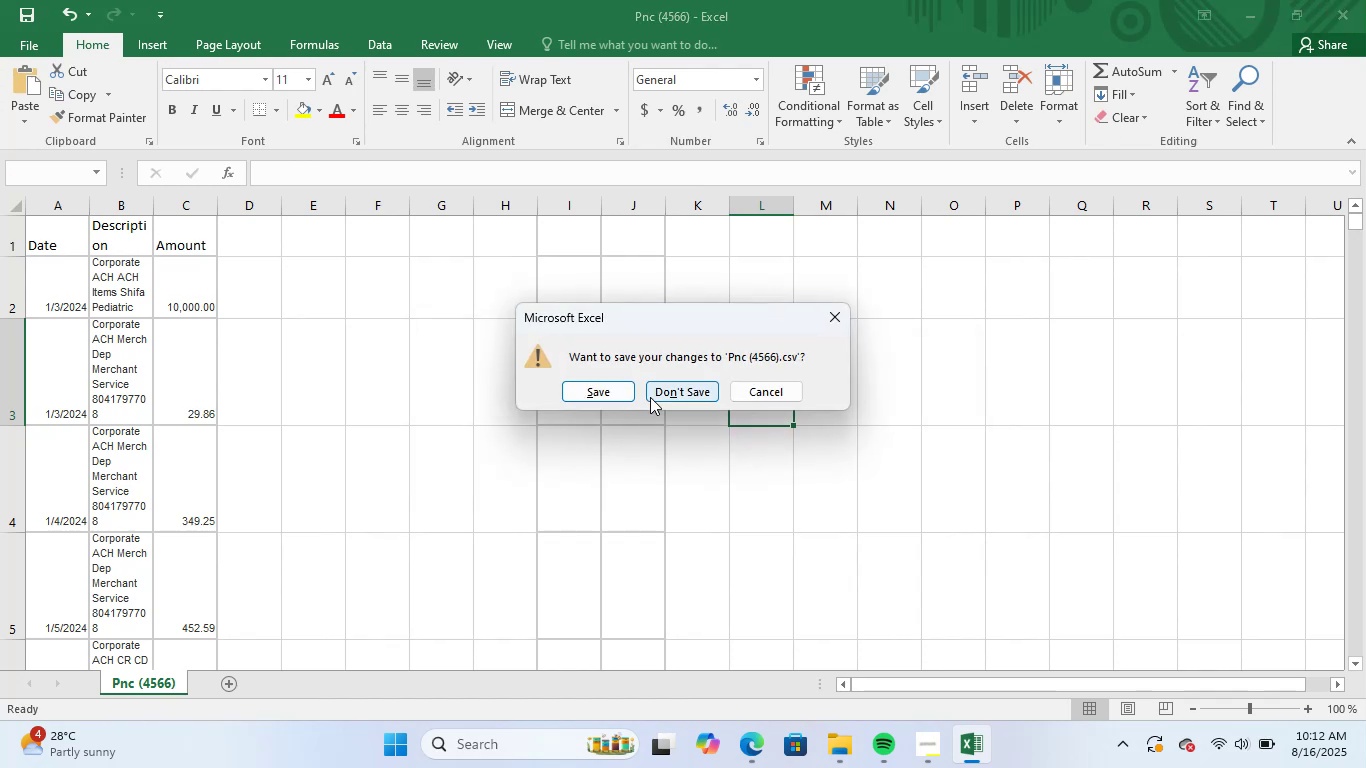 
left_click([666, 384])
 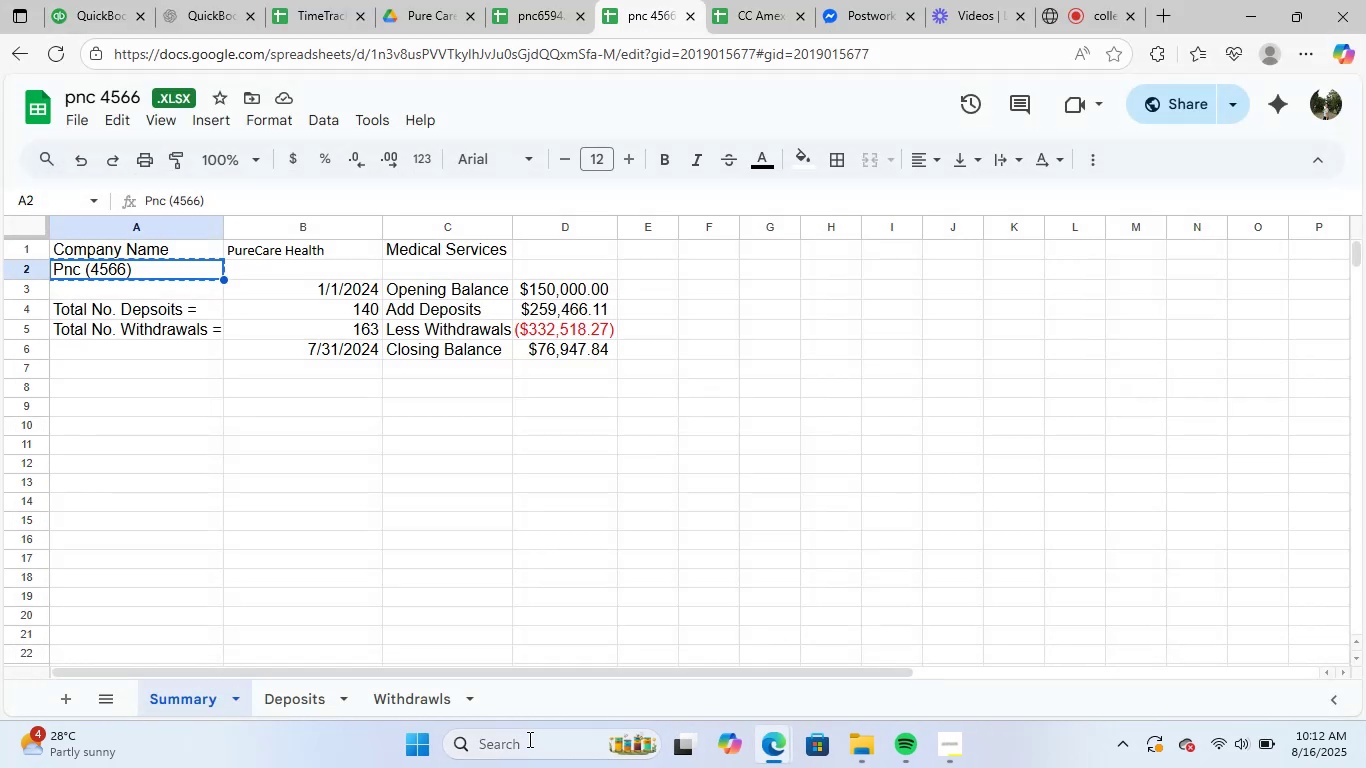 
left_click([765, 10])
 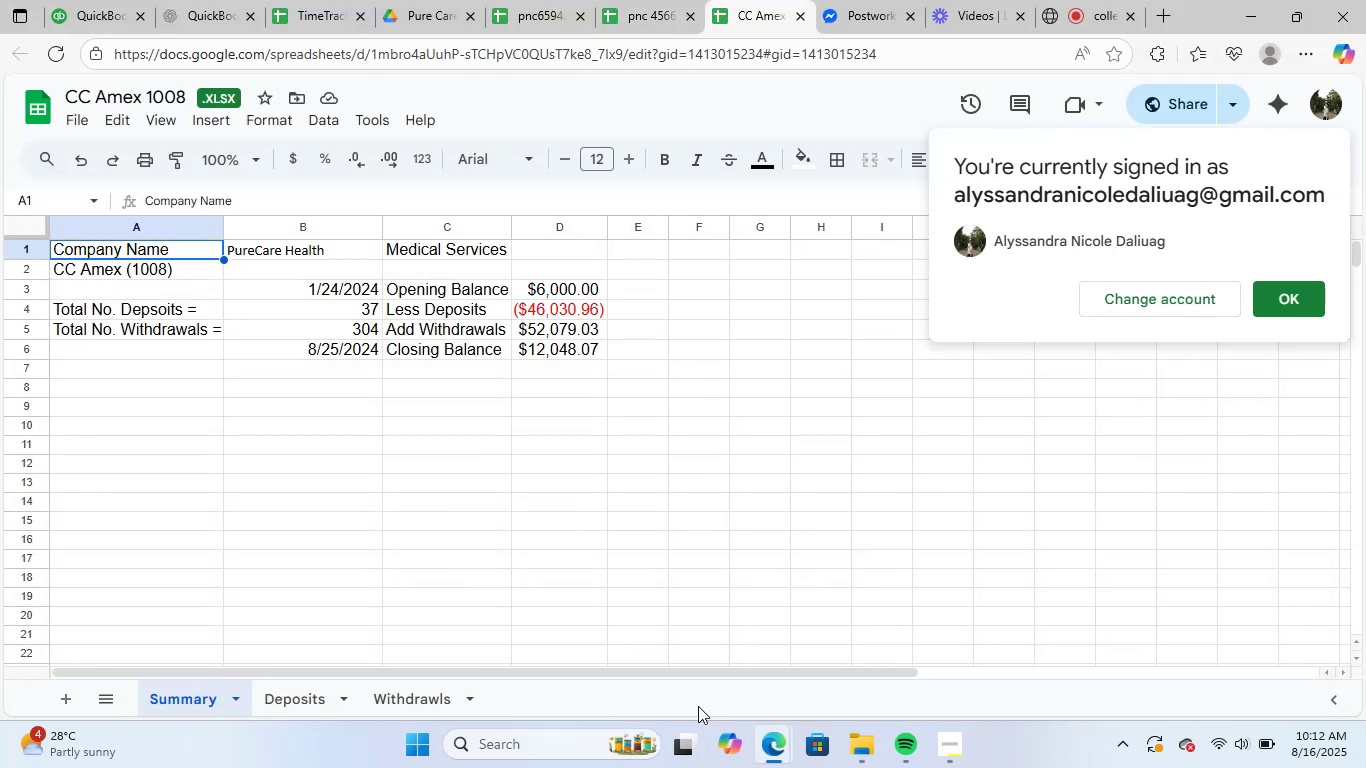 
left_click([556, 749])
 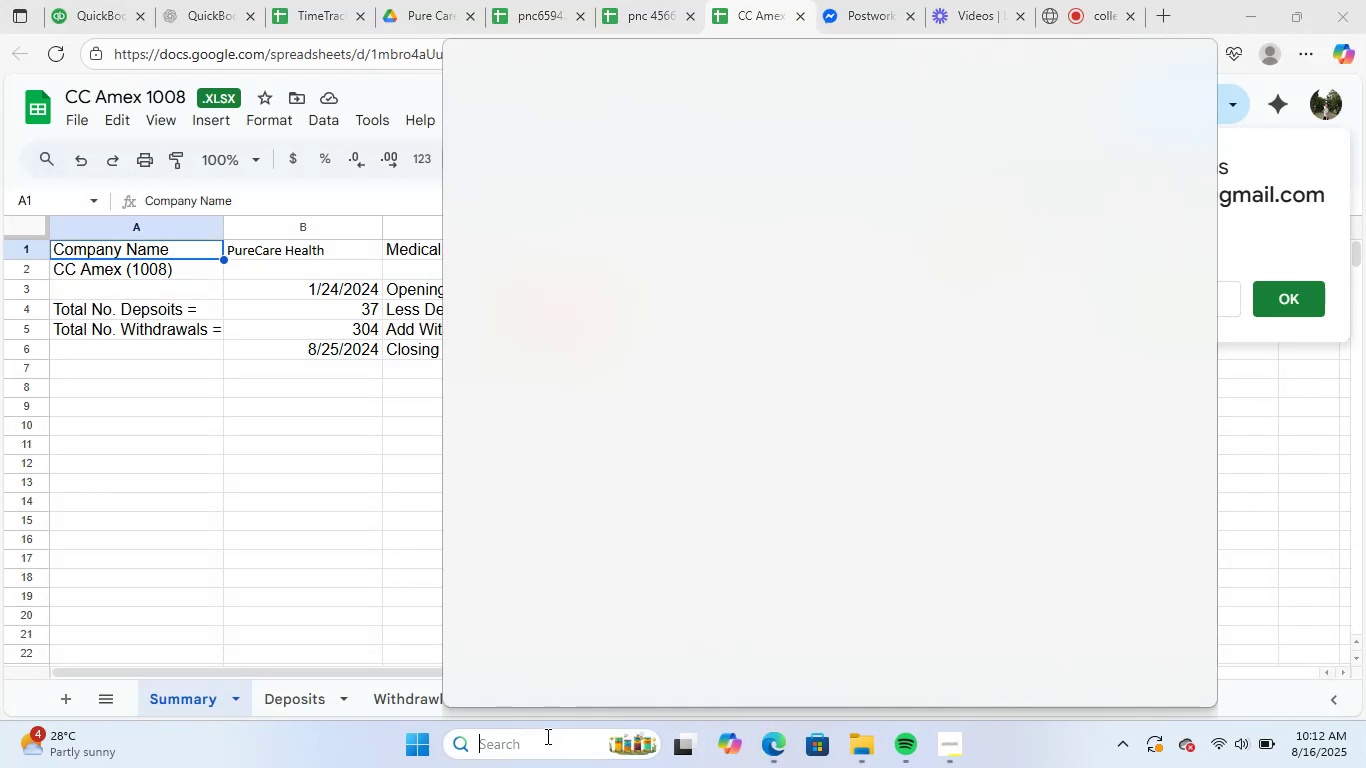 
type(exce)
 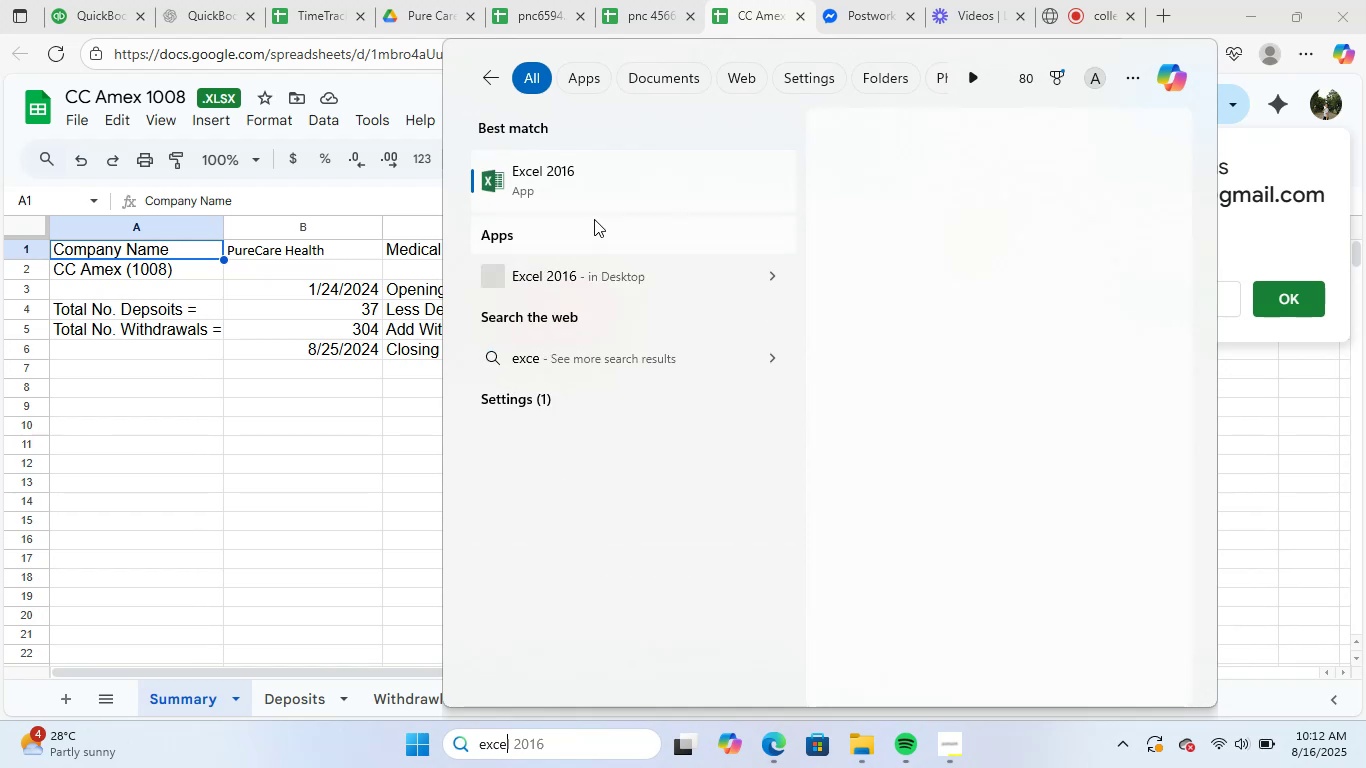 
left_click([608, 171])
 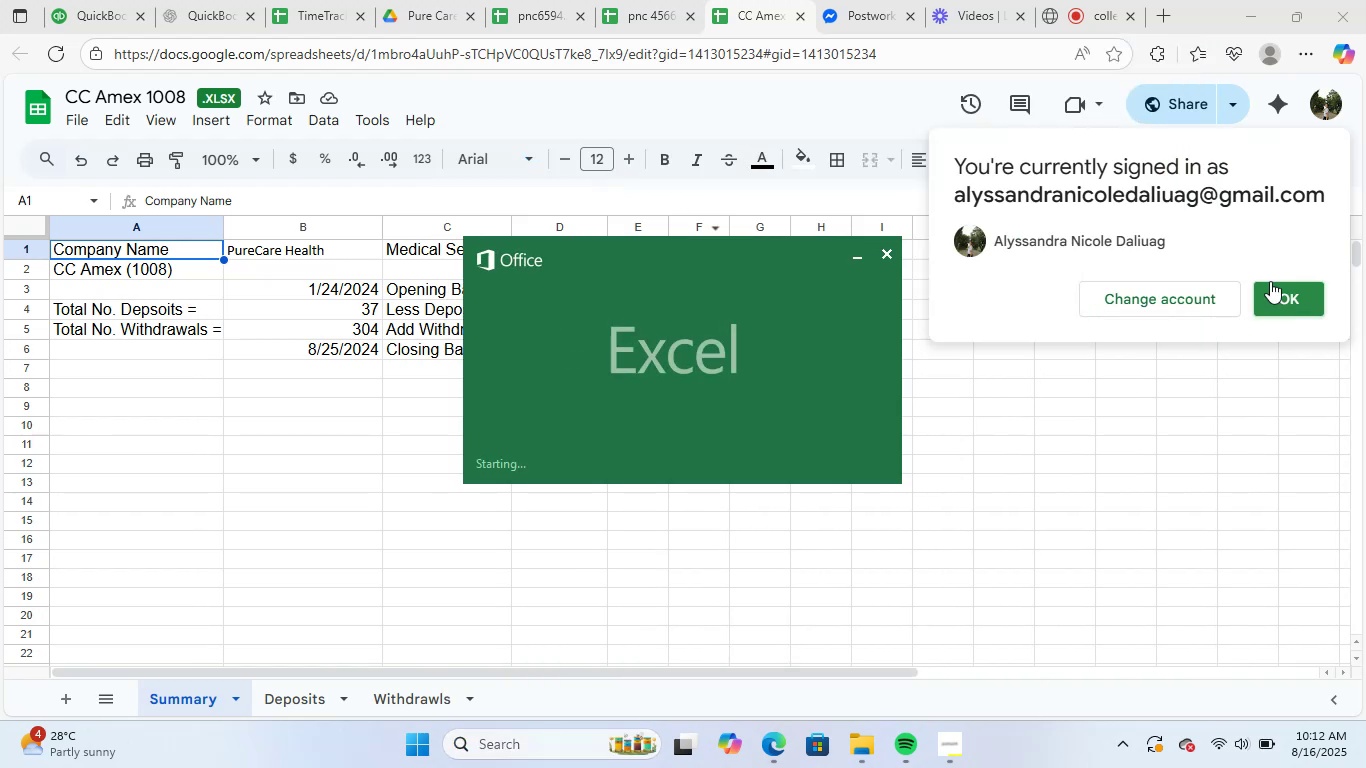 
left_click([1289, 299])
 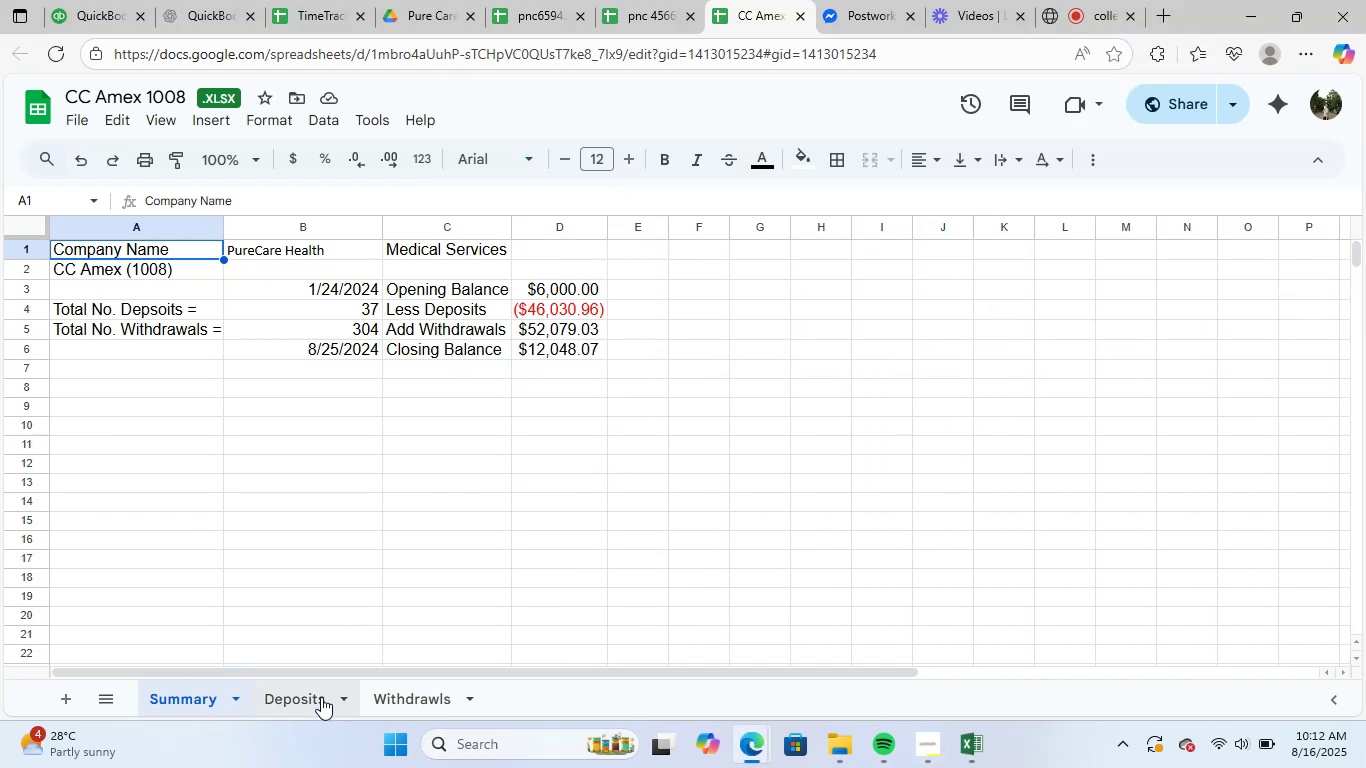 
left_click([322, 692])
 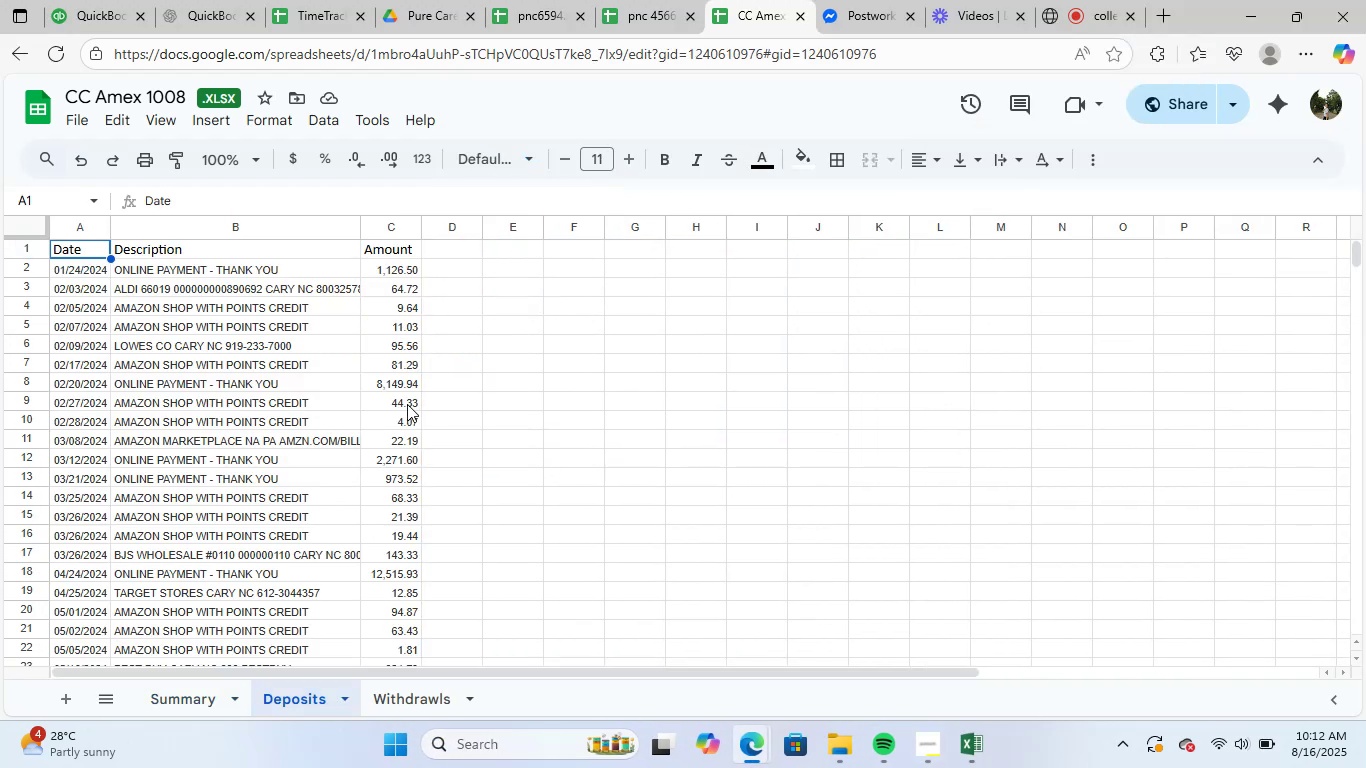 
key(Control+A)
 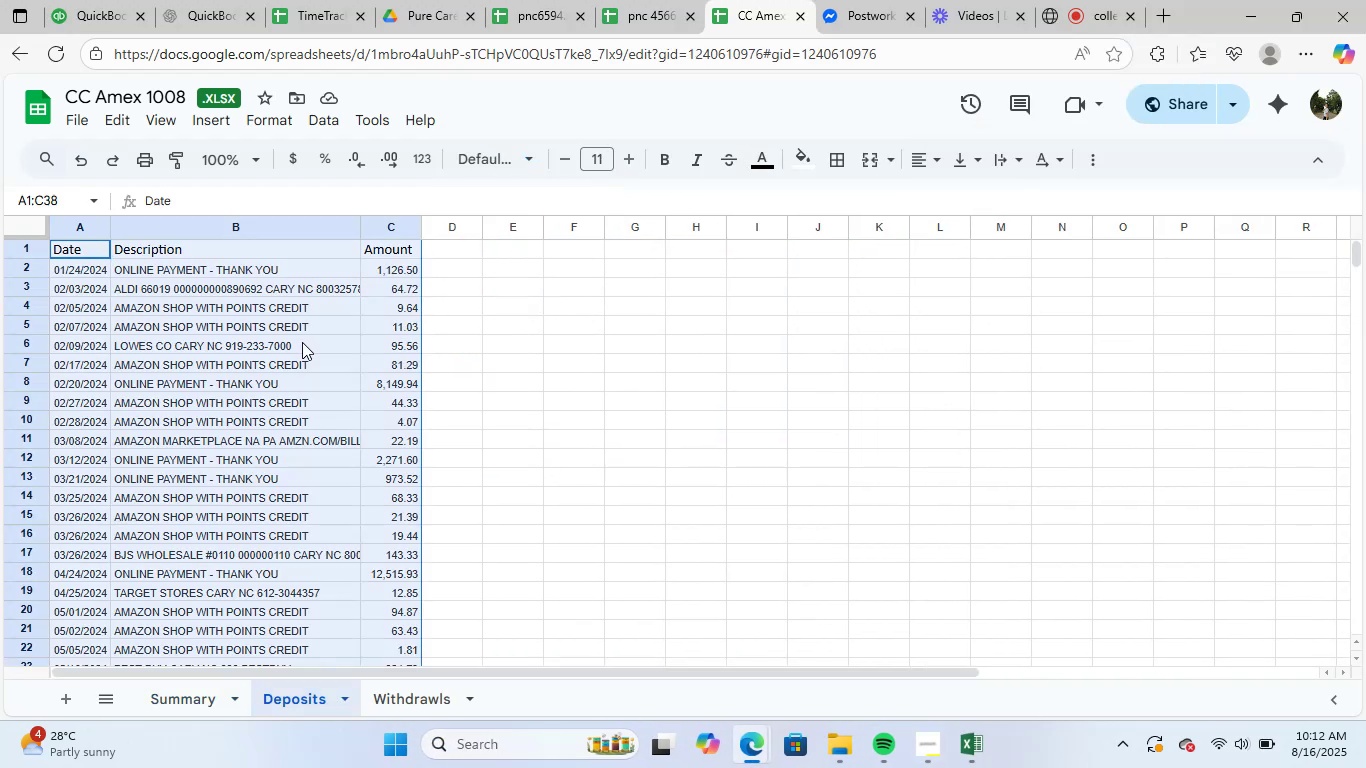 
key(Control+C)
 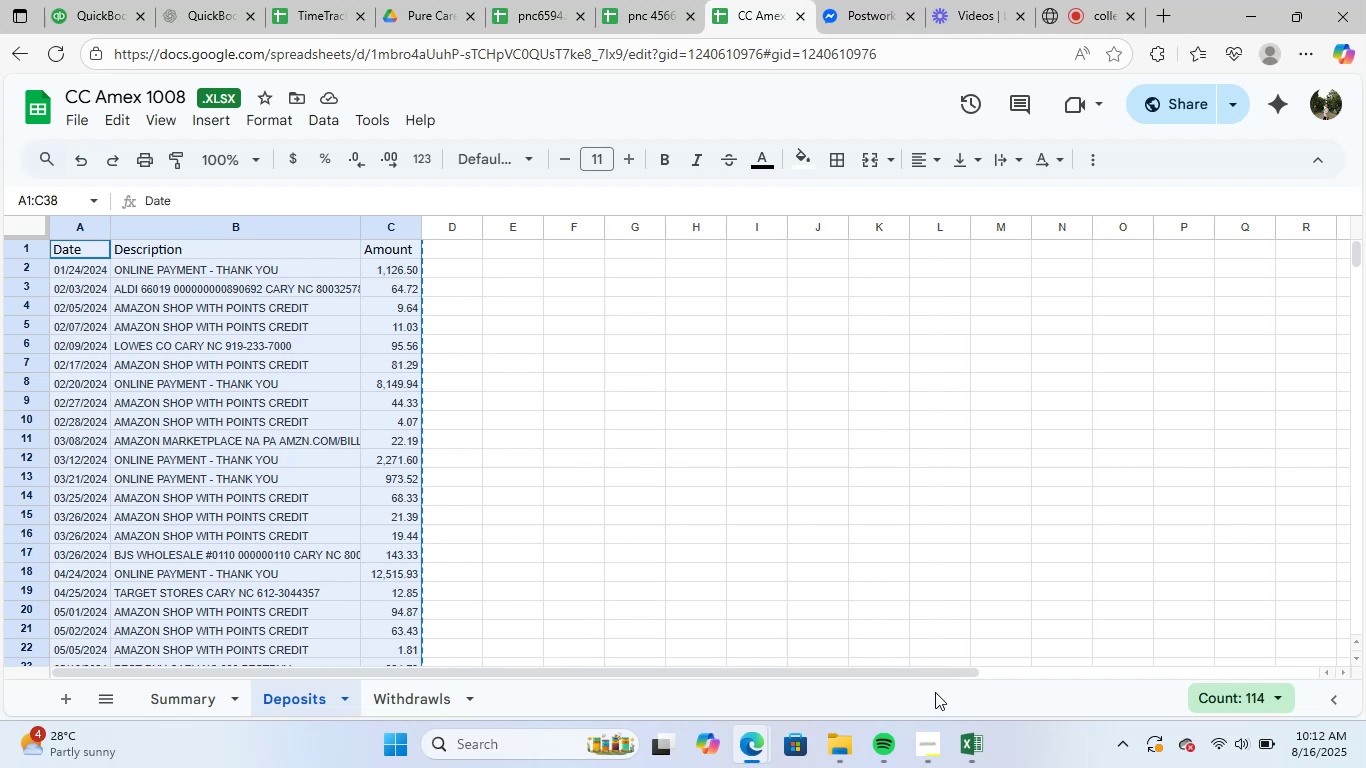 
key(Alt+Tab)
 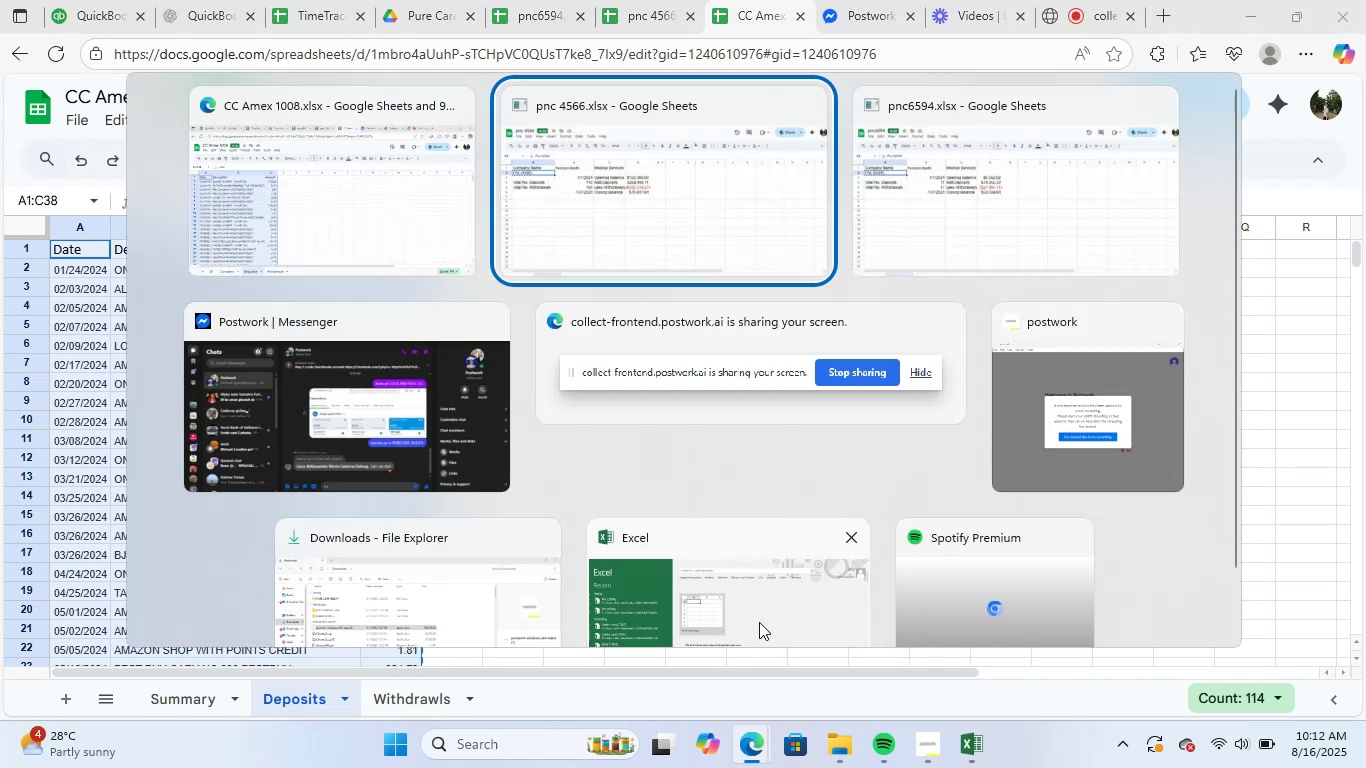 
key(Alt+Tab)
 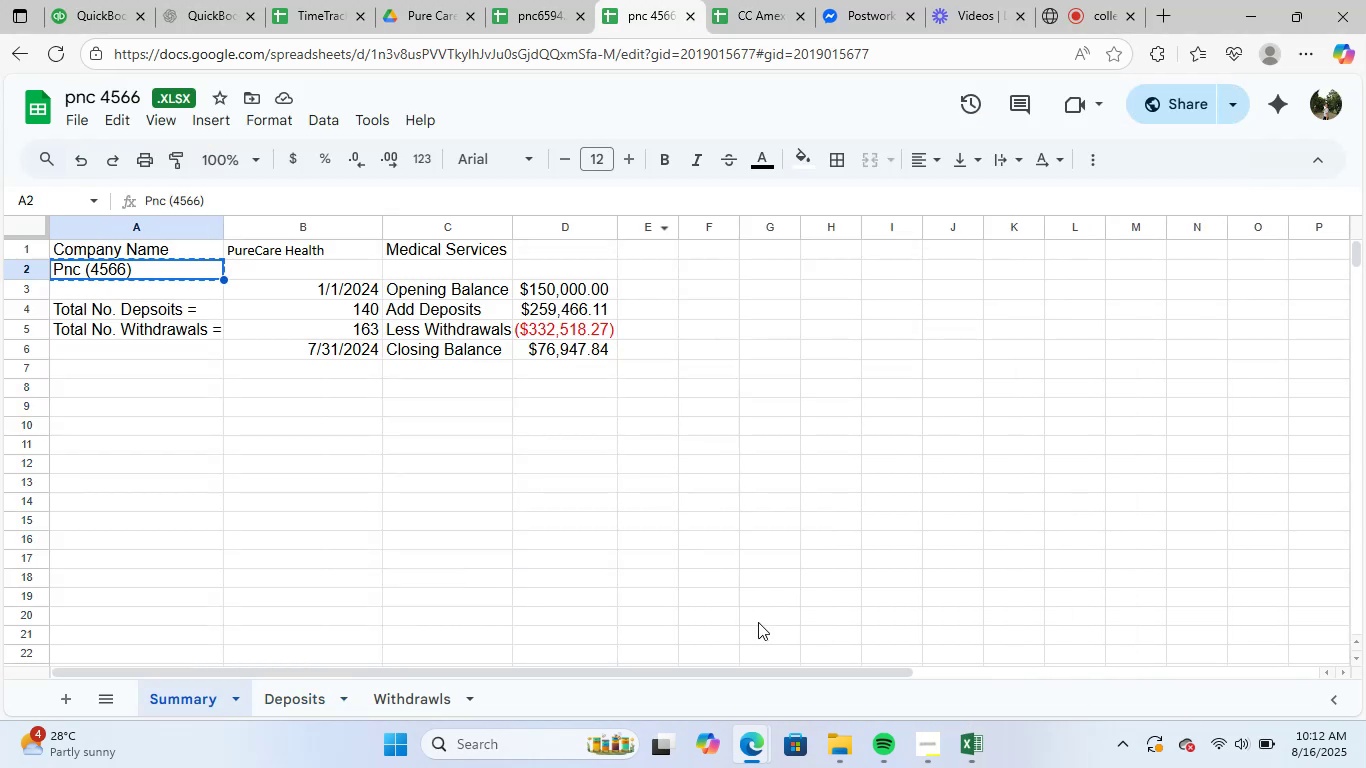 
key(Alt+Tab)
 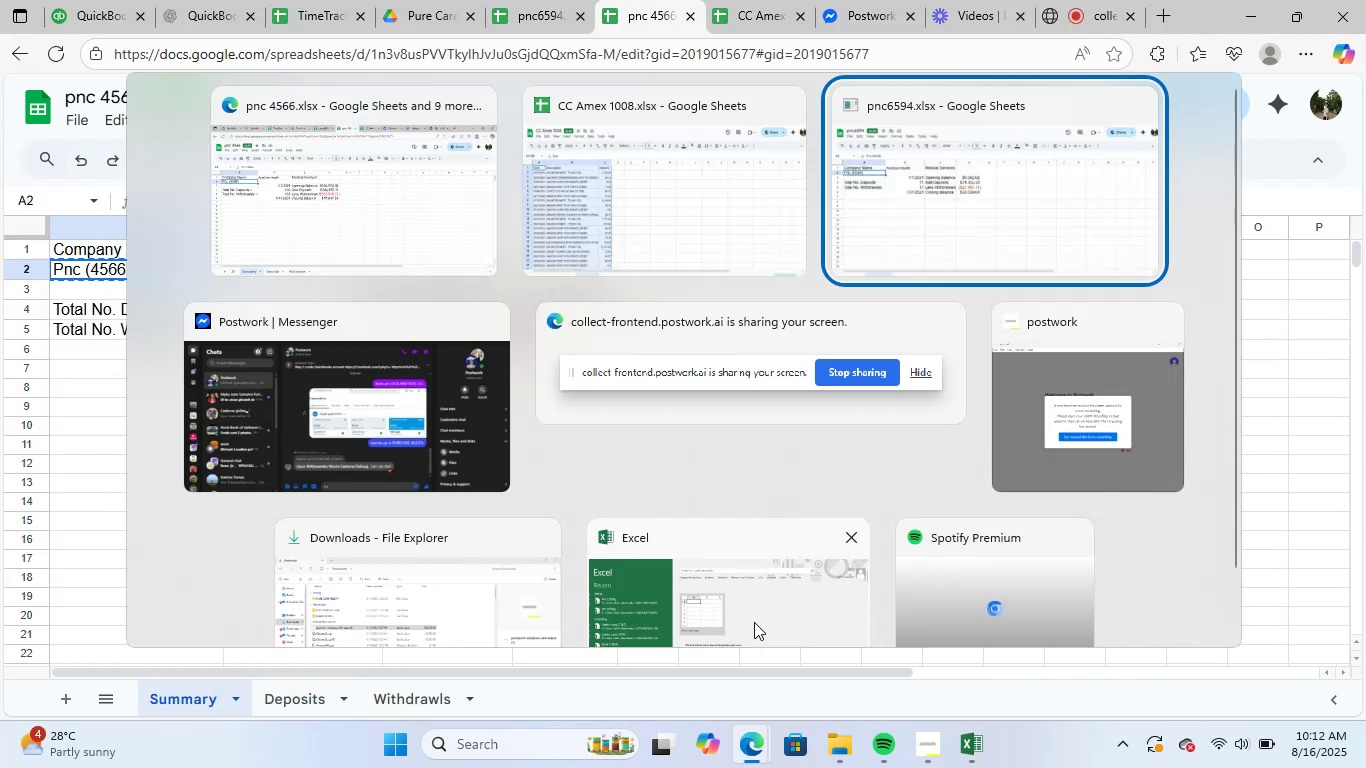 
key(Alt+Tab)
 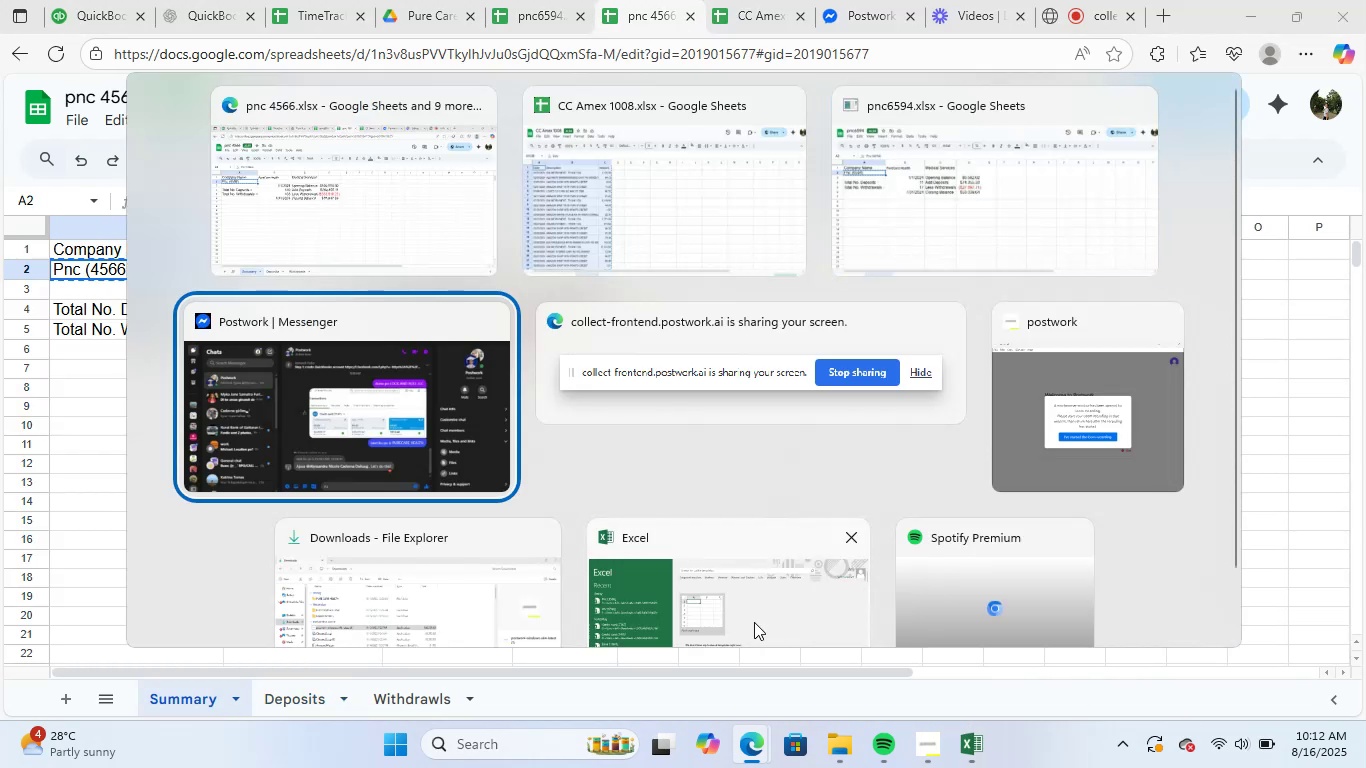 
key(Alt+Tab)
 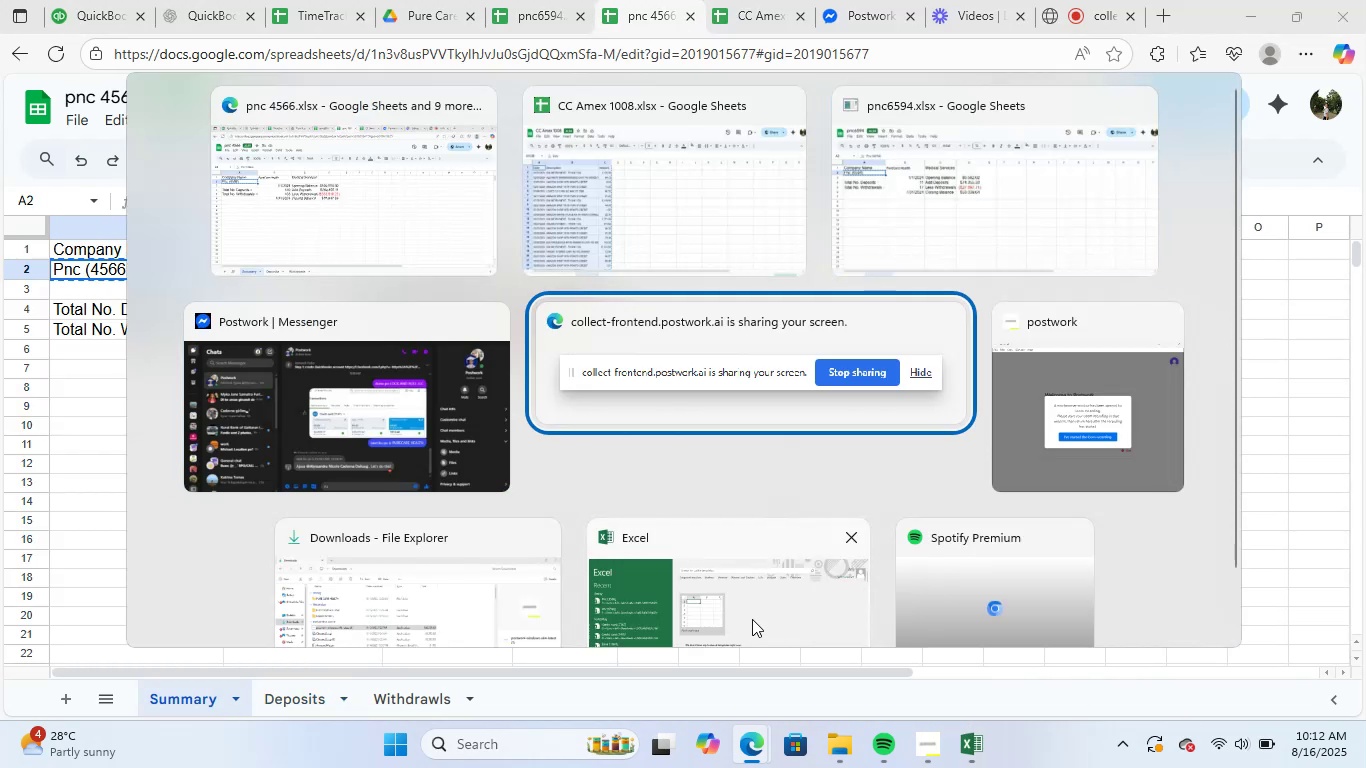 
key(Alt+Tab)
 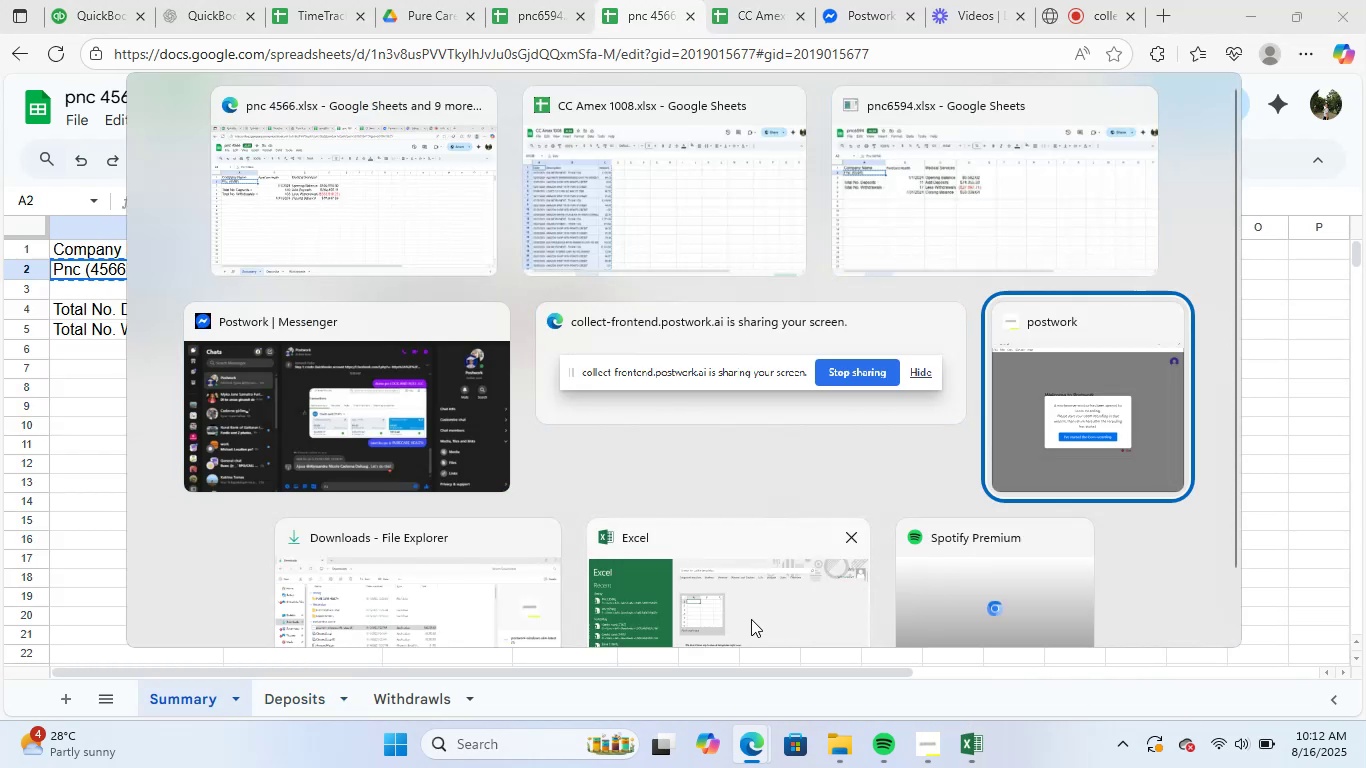 
key(Alt+Tab)
 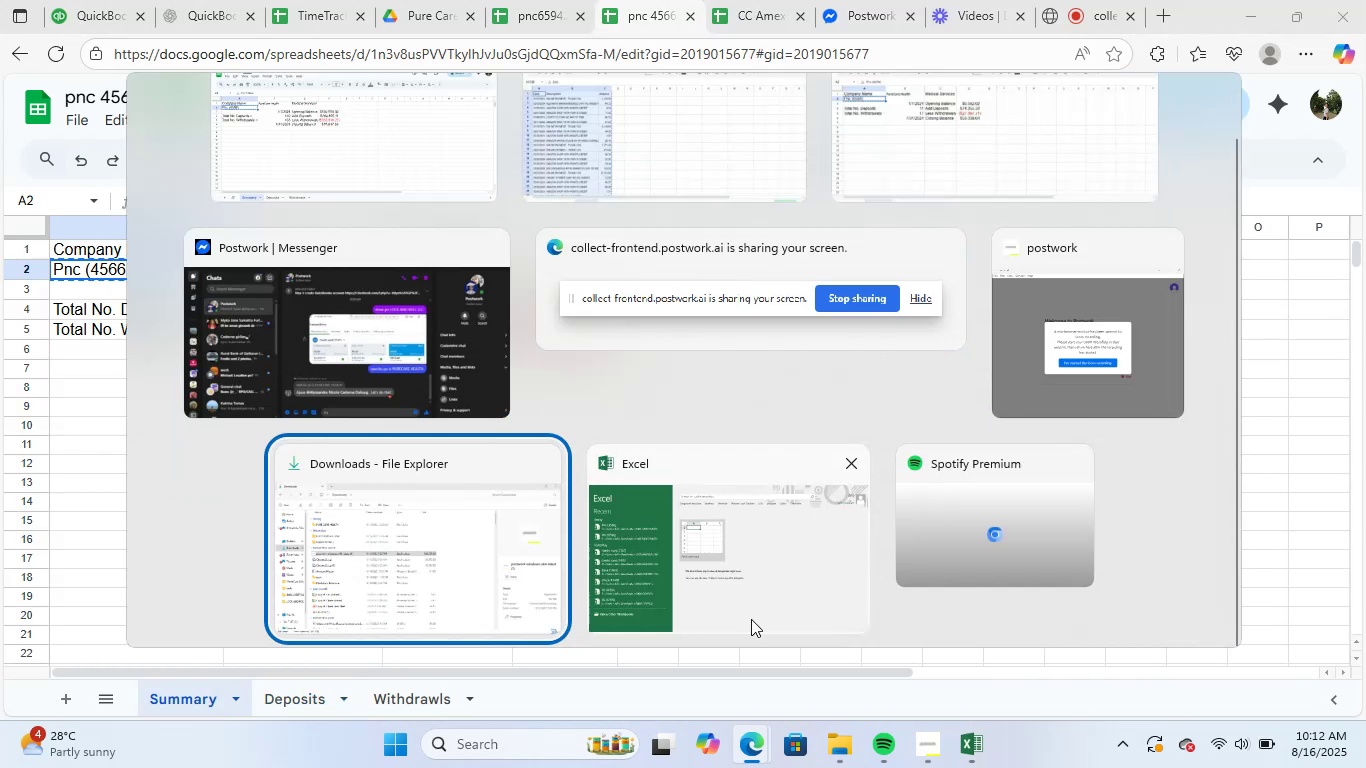 
key(Alt+Tab)
 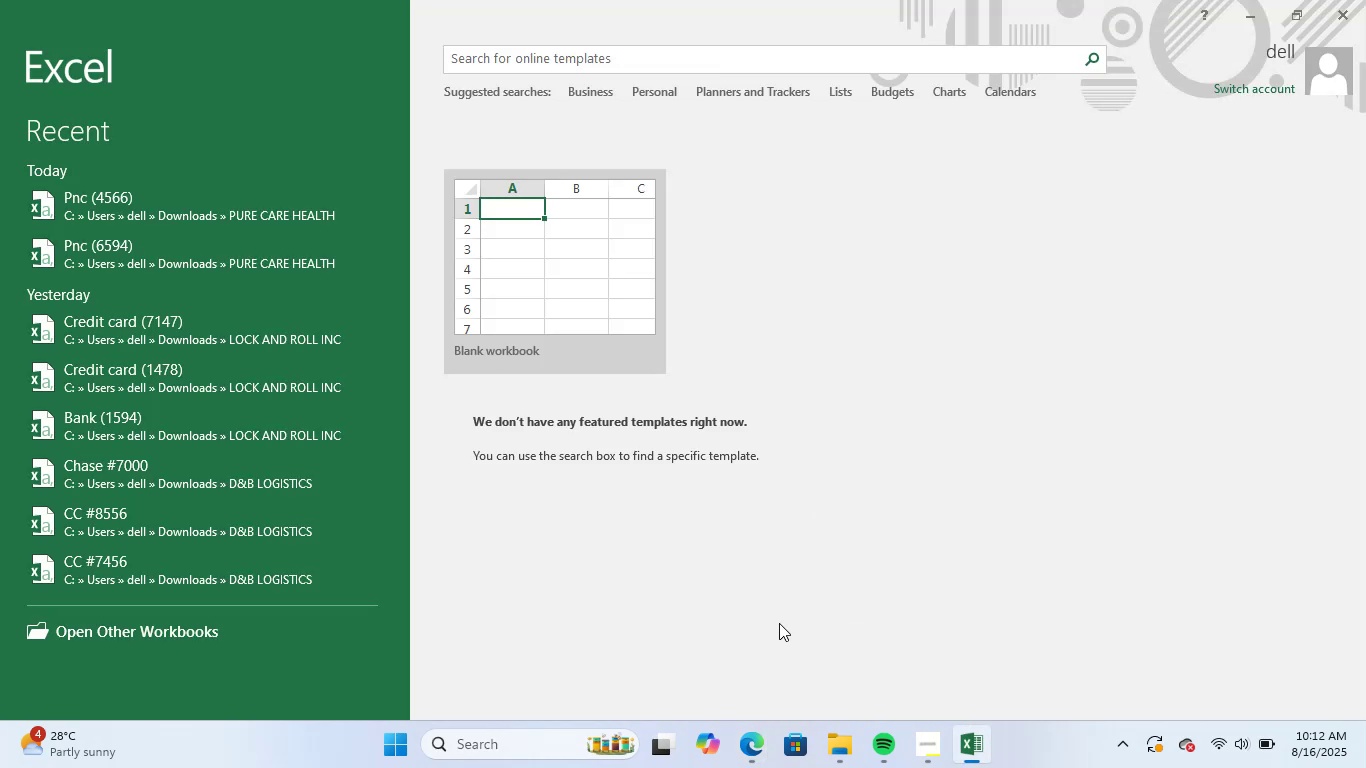 
key(NumpadEnter)
 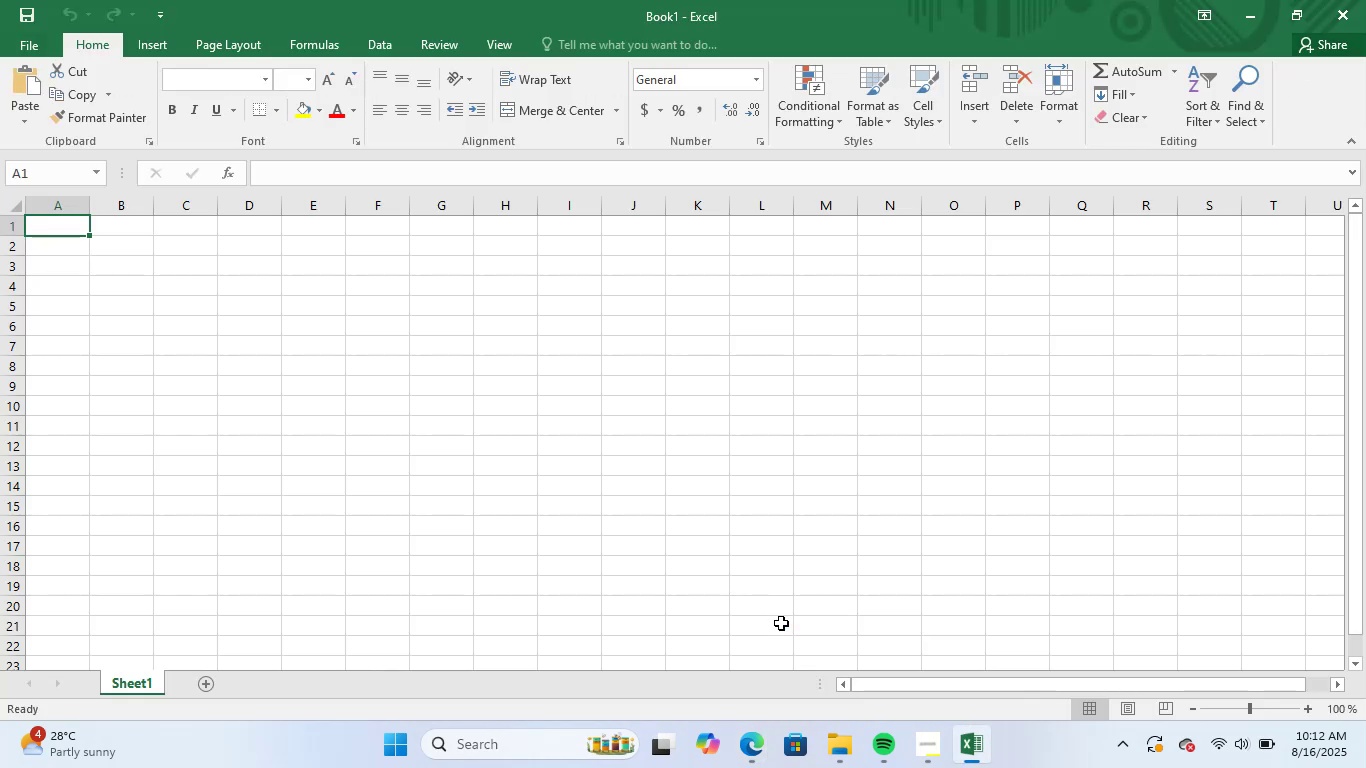 
key(Control+ControlLeft)
 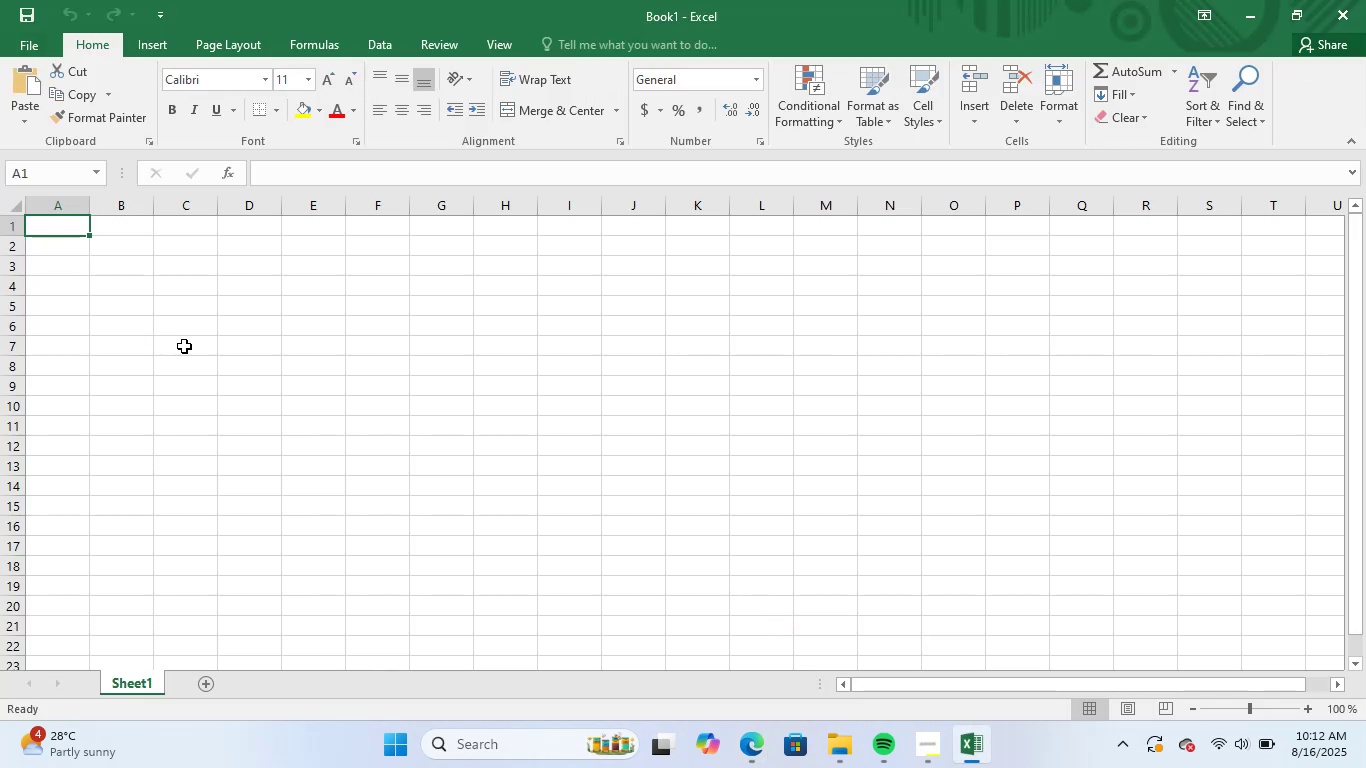 
key(Control+V)
 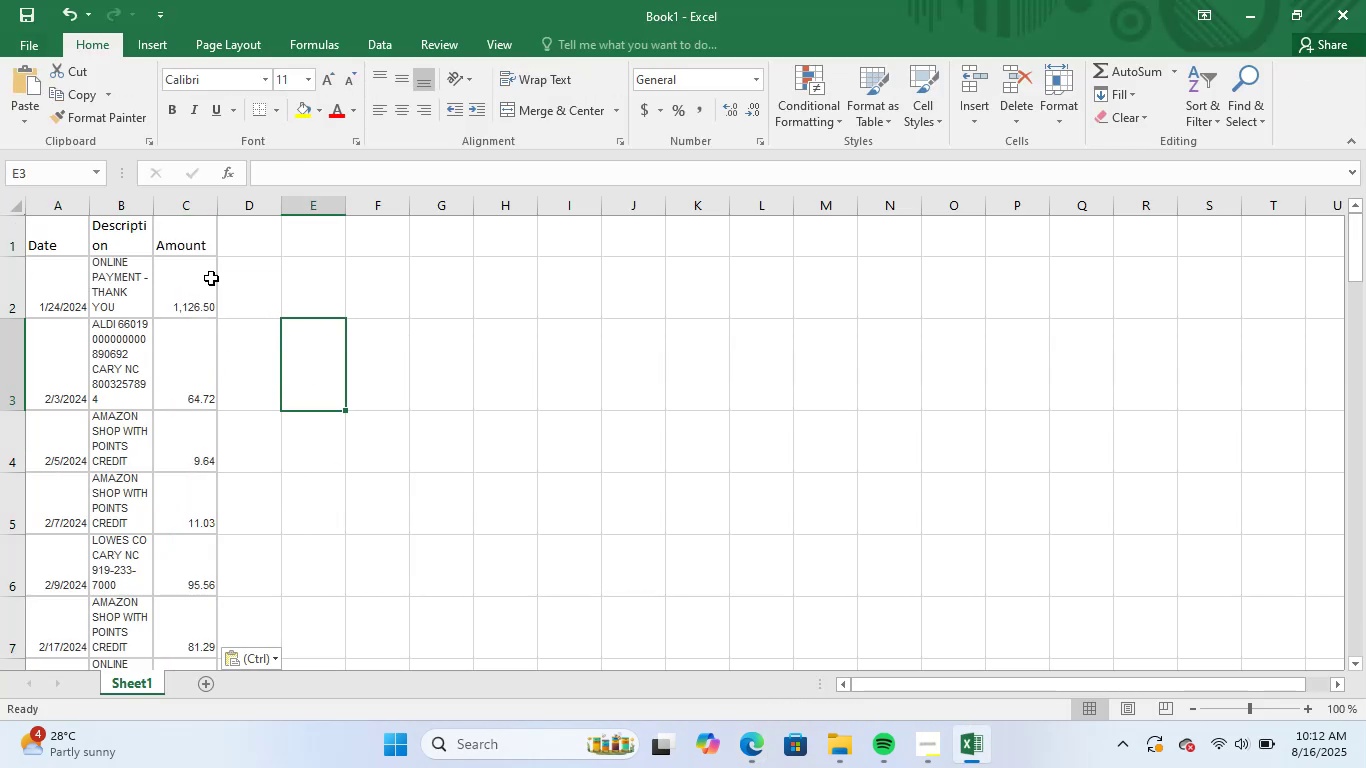 
left_click([187, 209])
 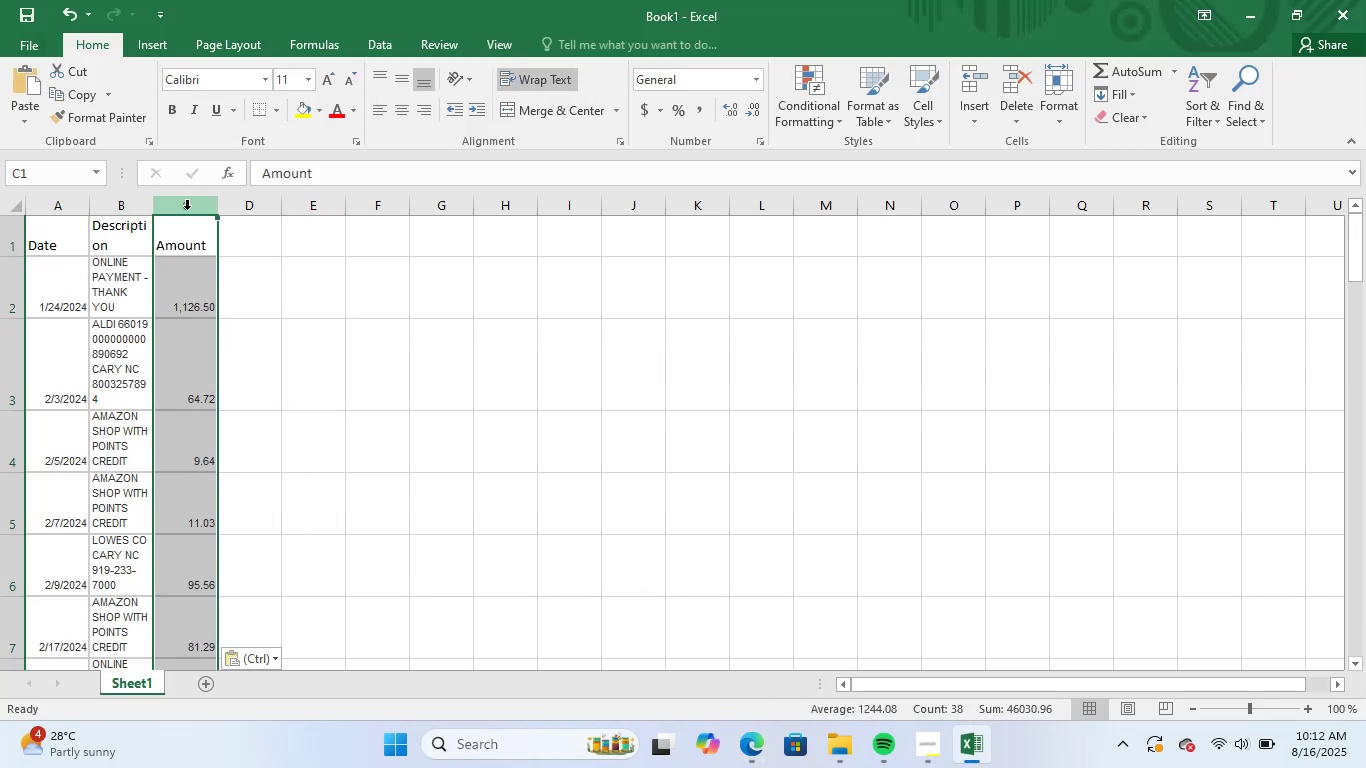 
key(Control+C)
 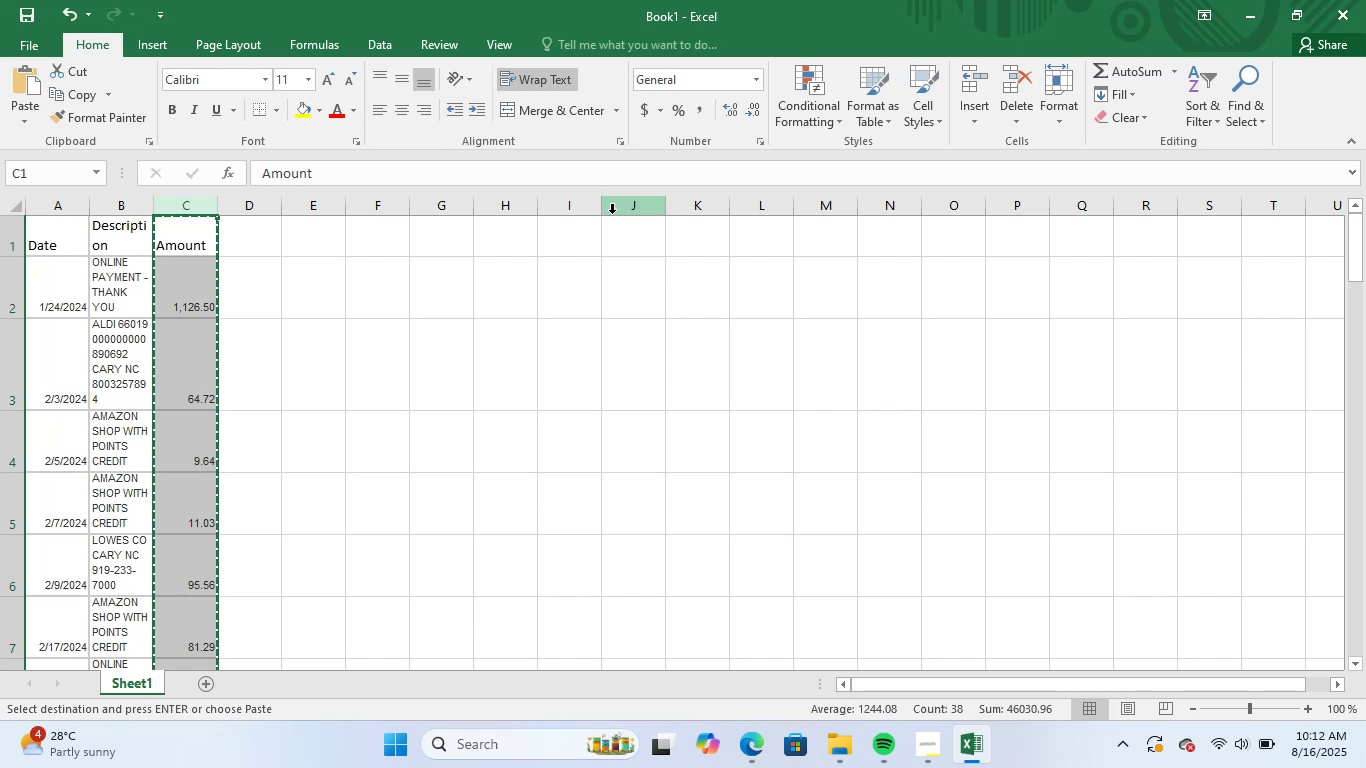 
left_click([614, 213])
 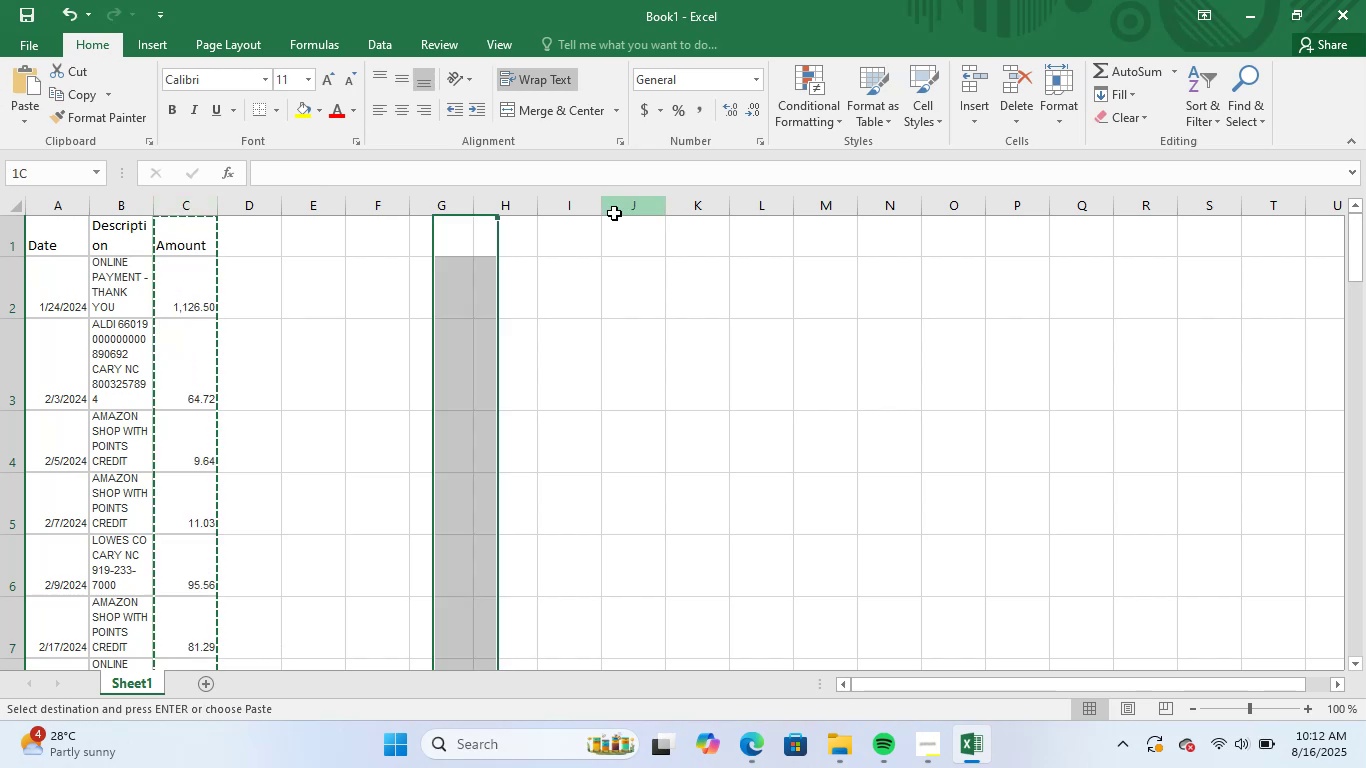 
key(Control+V)
 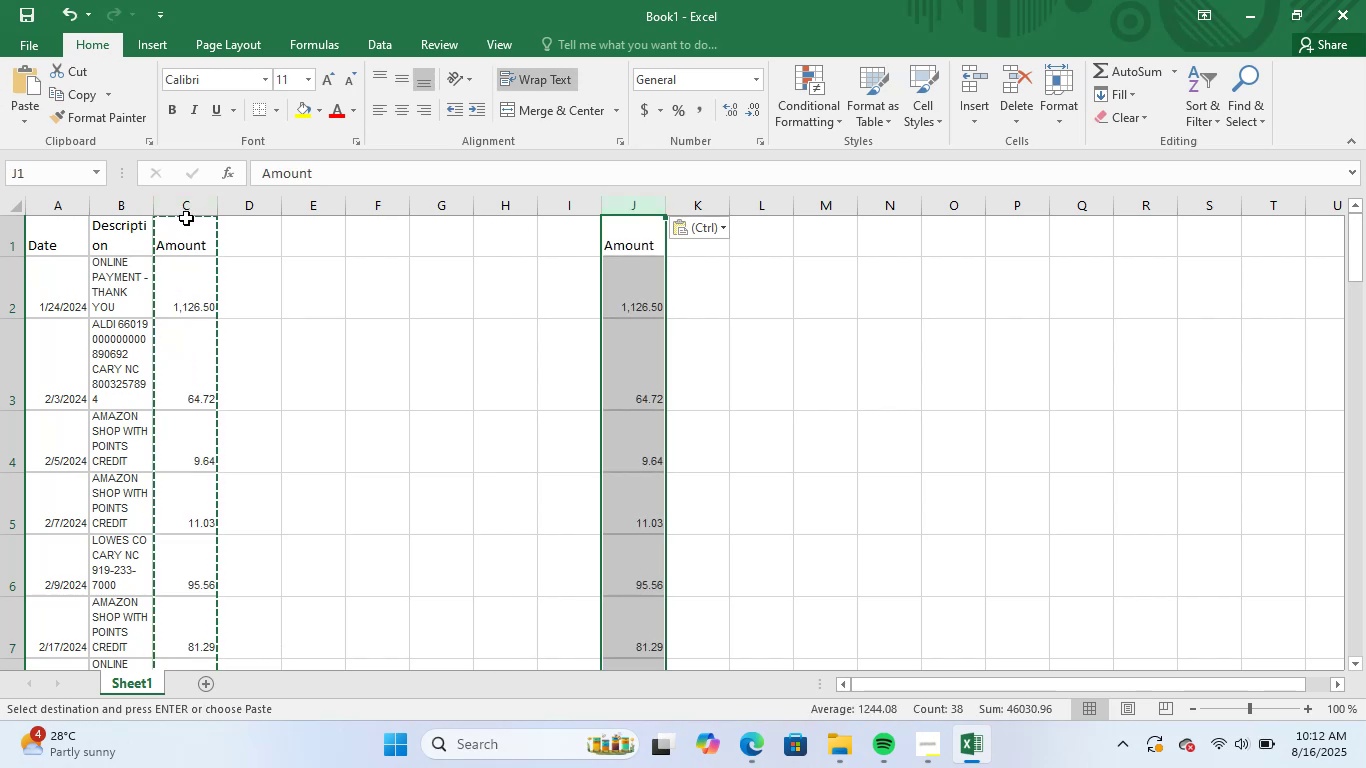 
left_click([192, 209])
 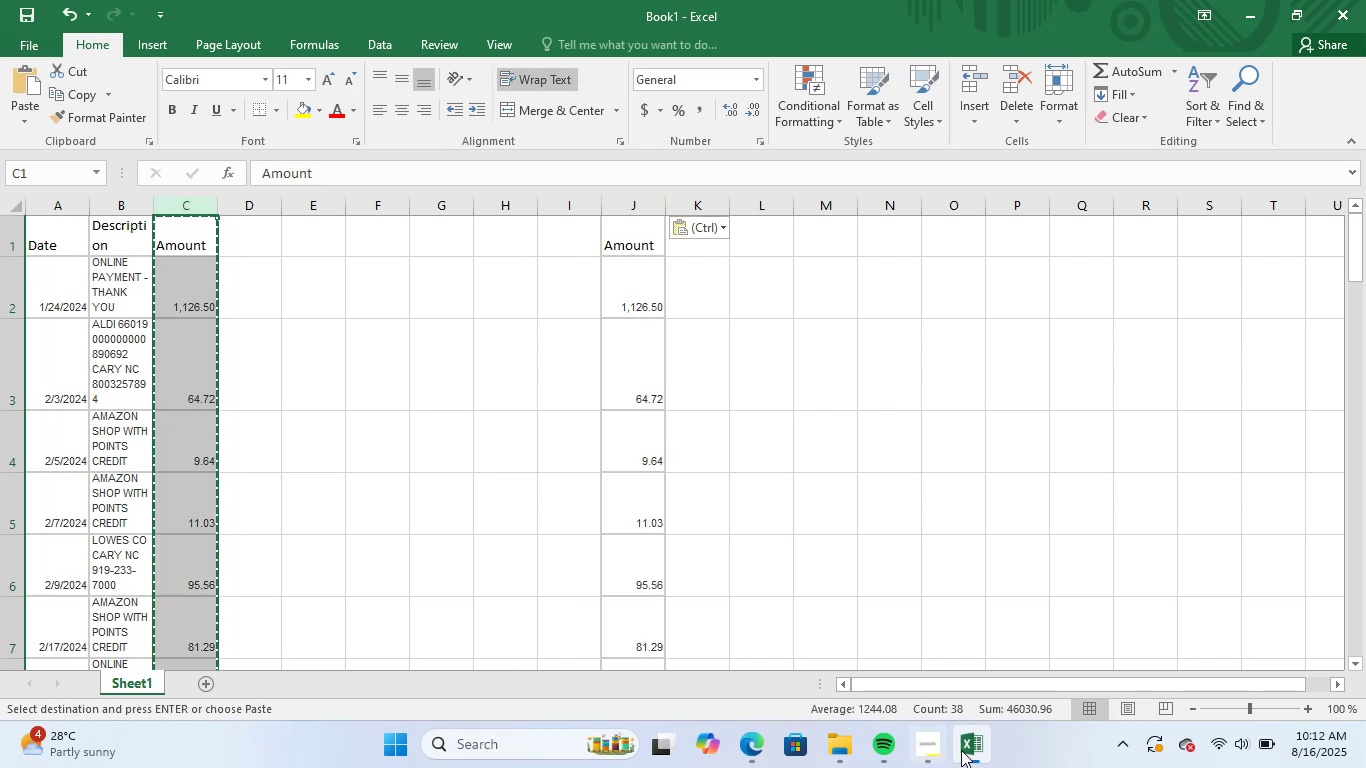 
left_click([964, 751])
 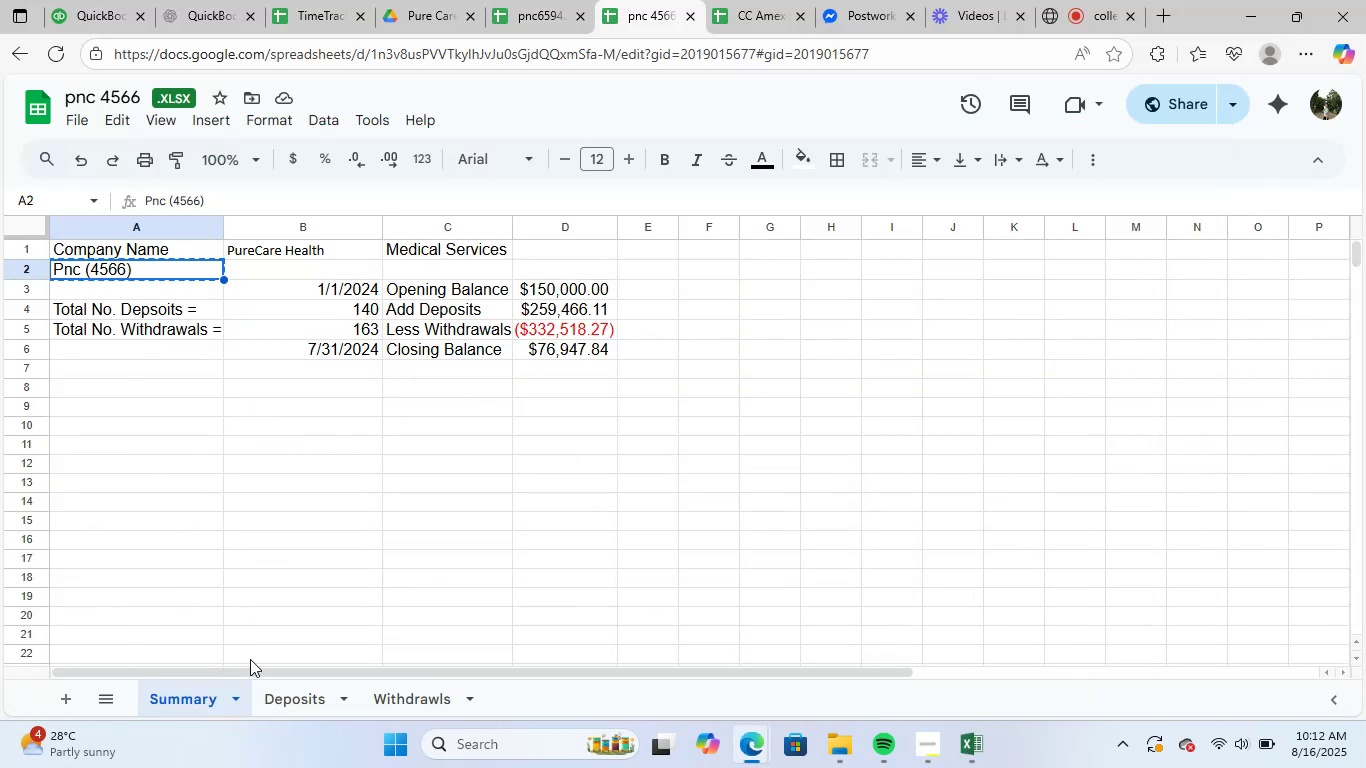 
left_click([769, 16])
 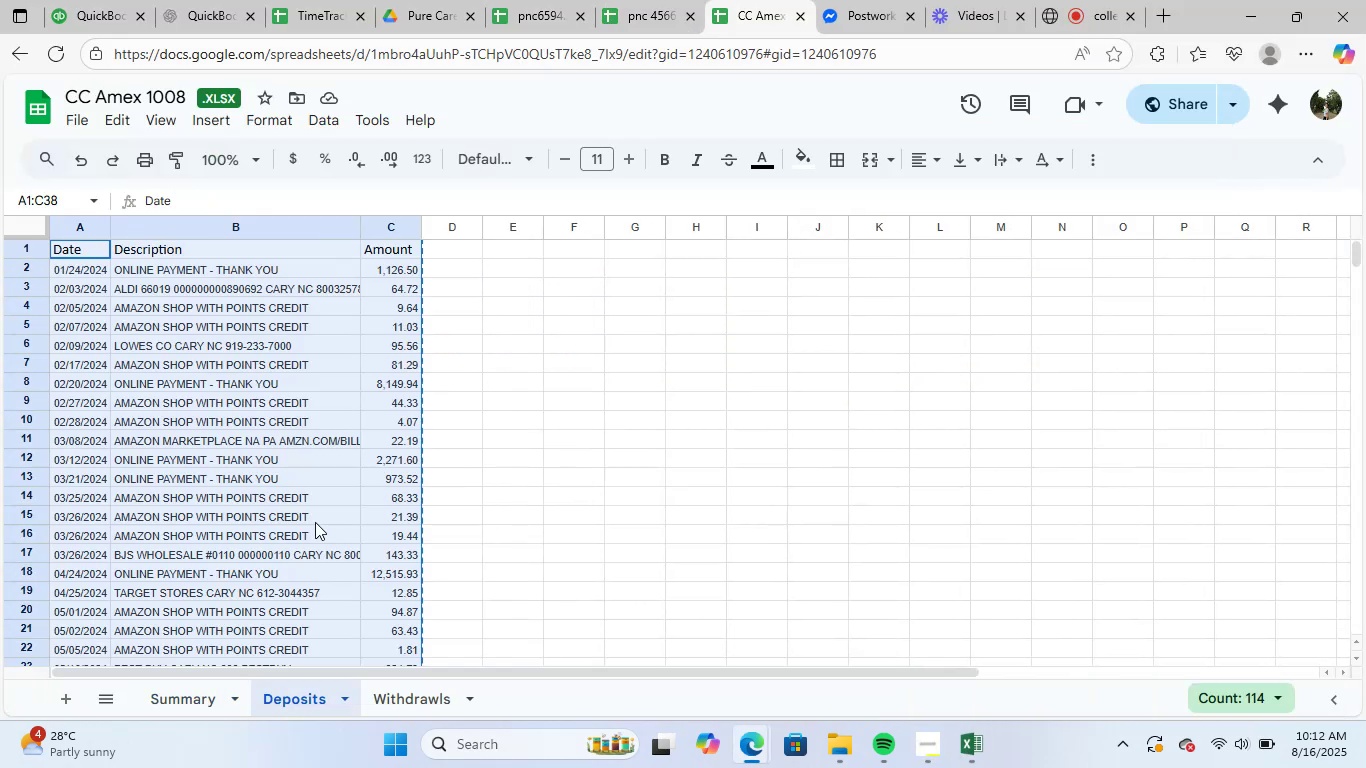 
left_click([191, 695])
 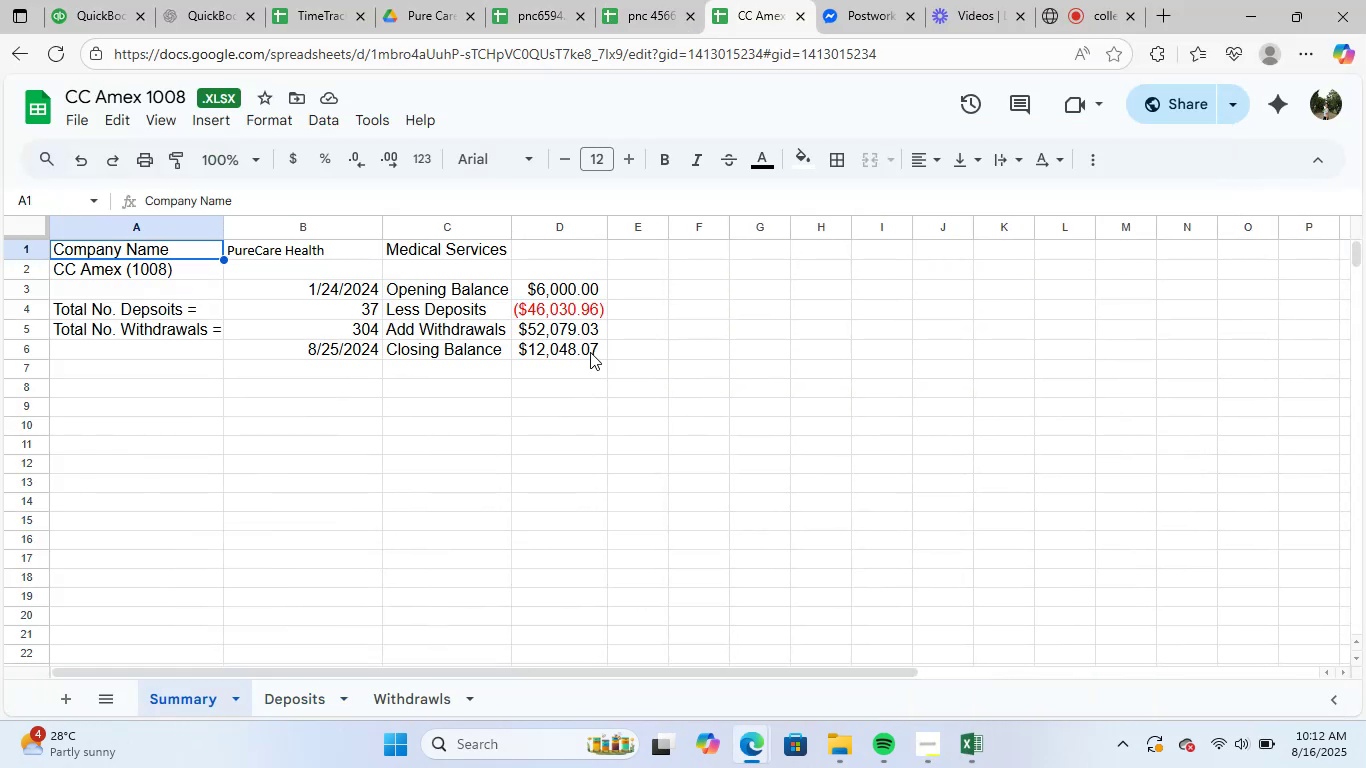 
left_click([587, 306])
 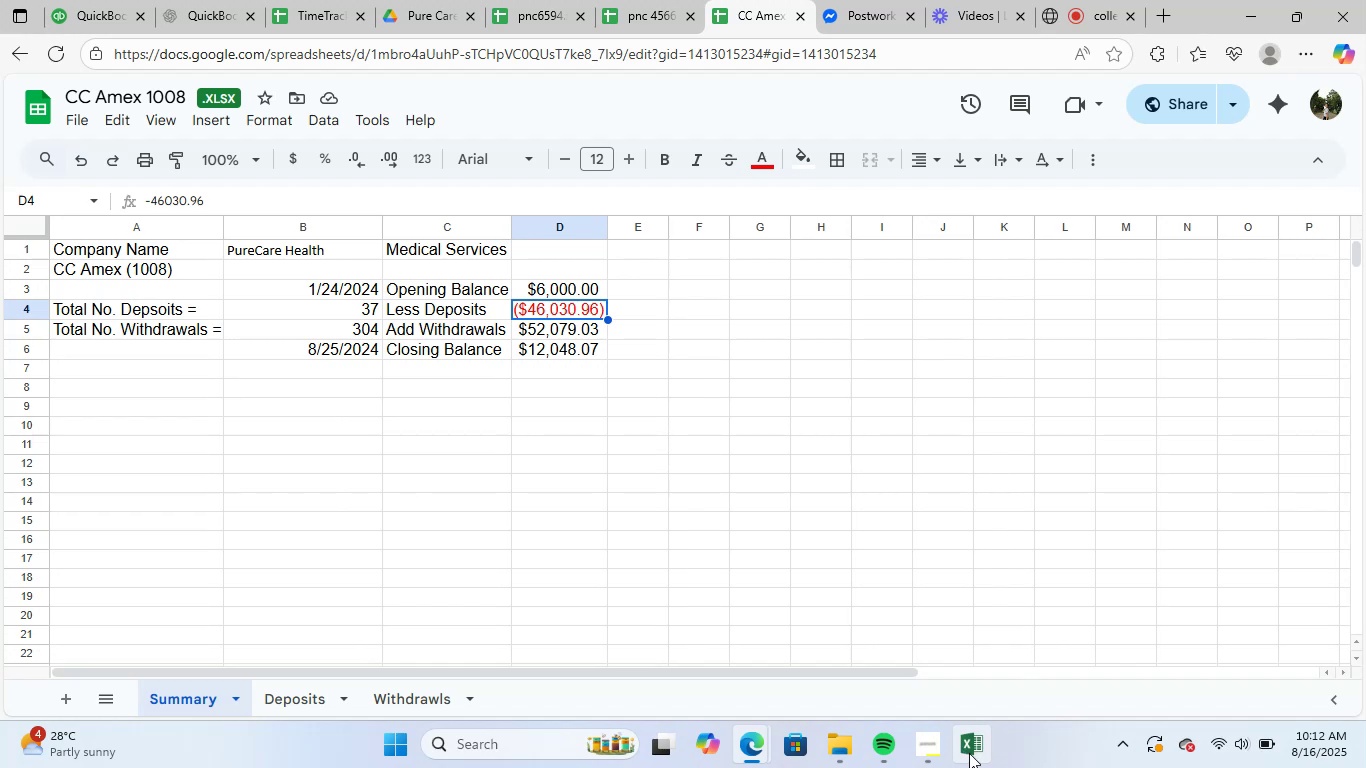 
left_click([969, 753])
 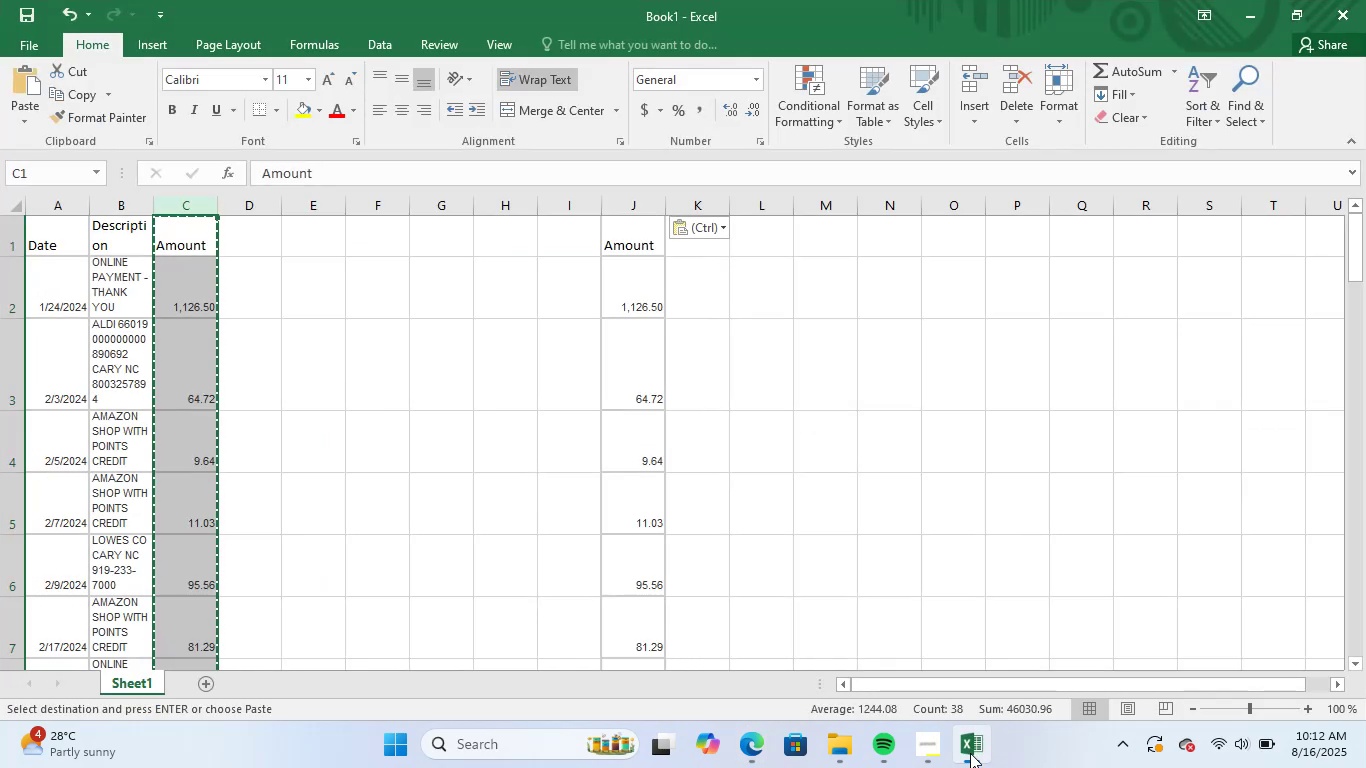 
left_click([970, 753])
 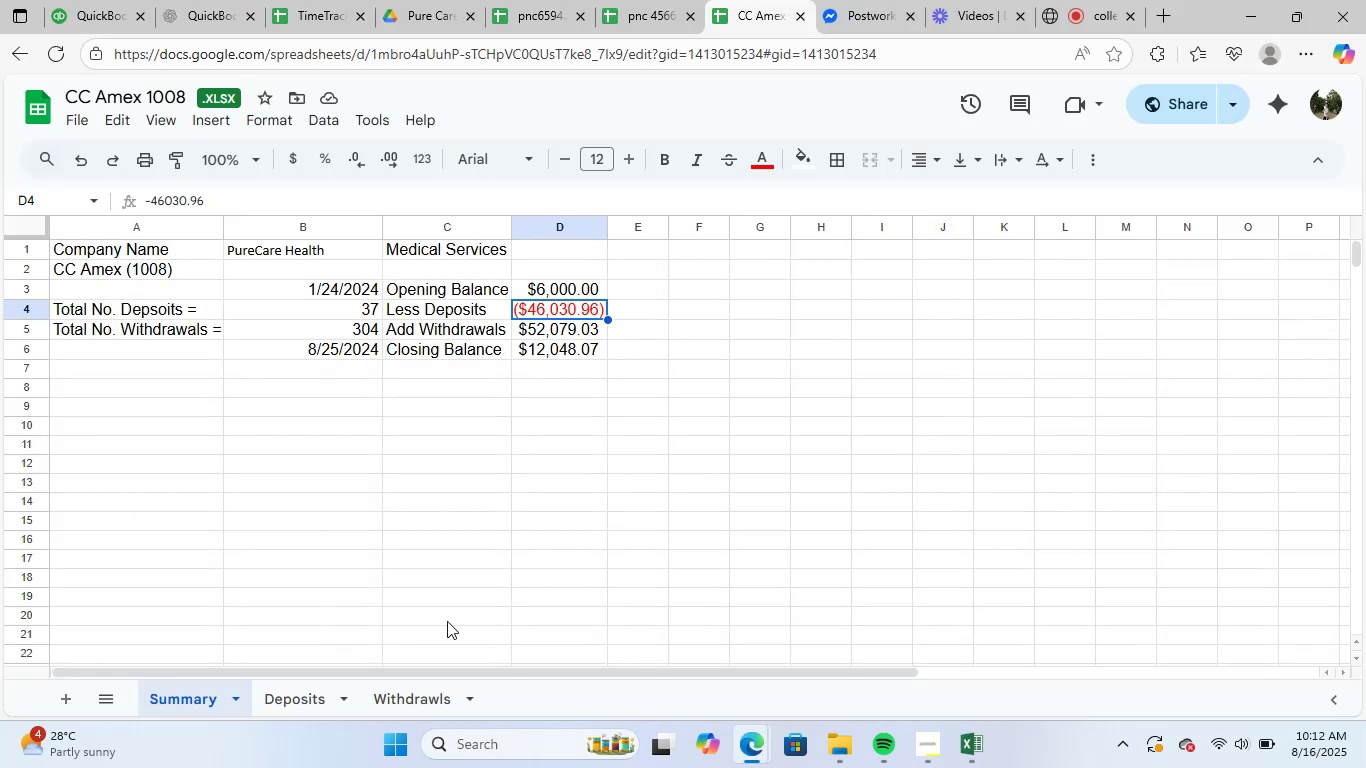 
left_click([405, 686])
 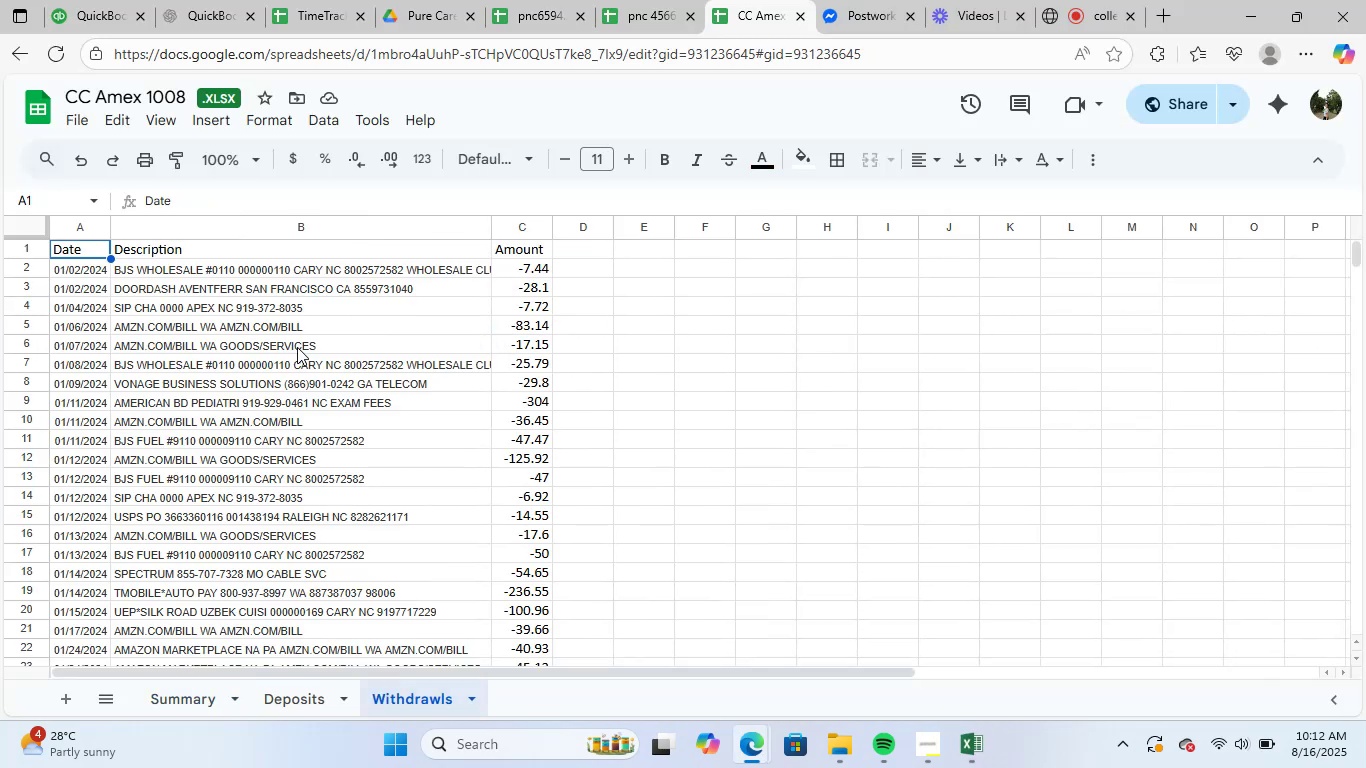 
key(Control+A)
 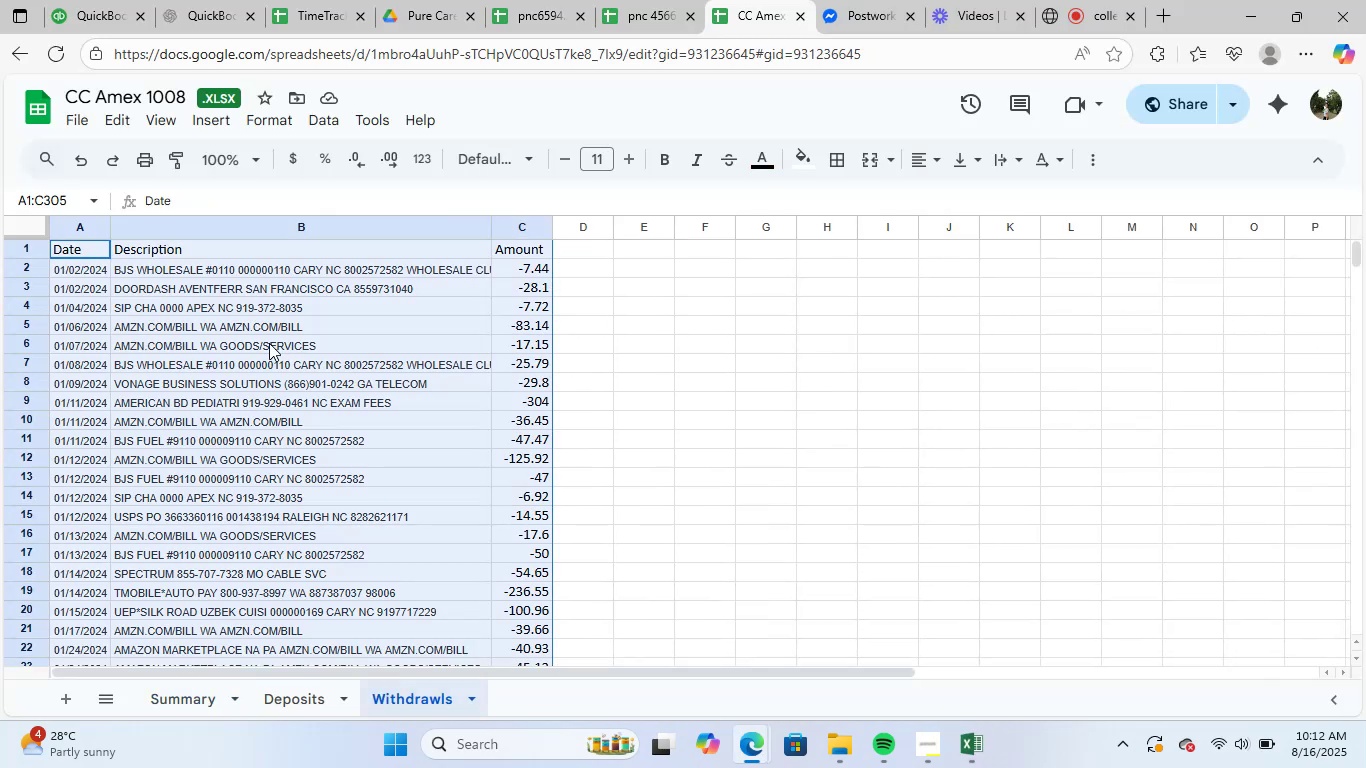 
key(Control+C)
 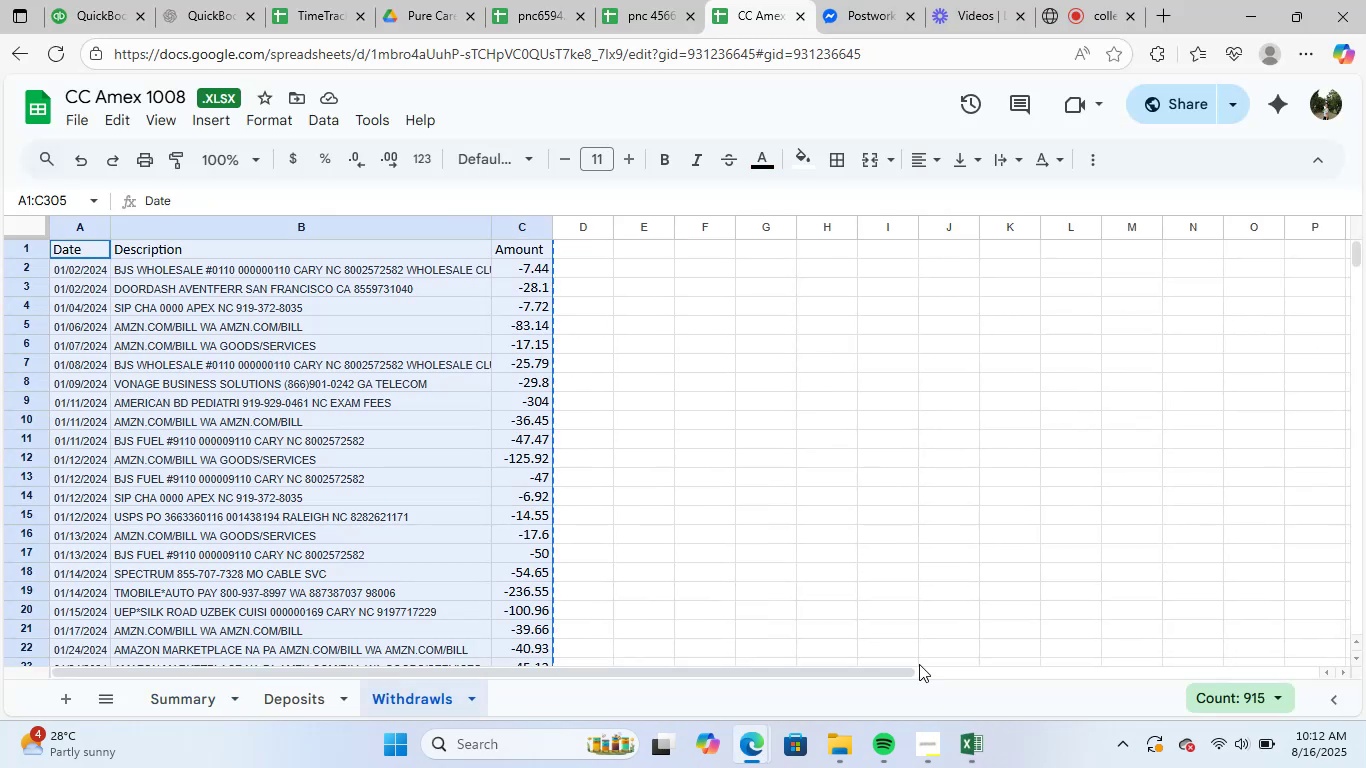 
left_click([985, 766])
 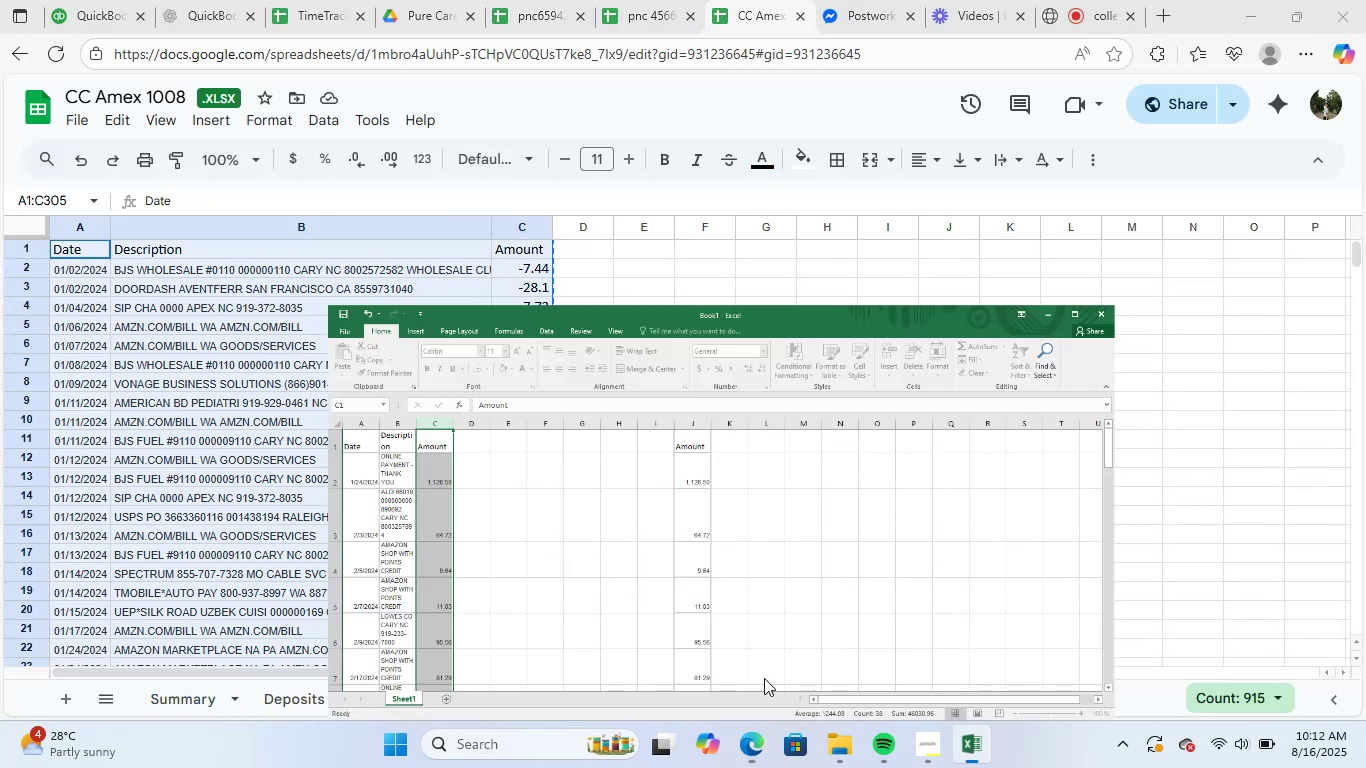 
scroll: coordinate [279, 538], scroll_direction: down, amount: 12.0
 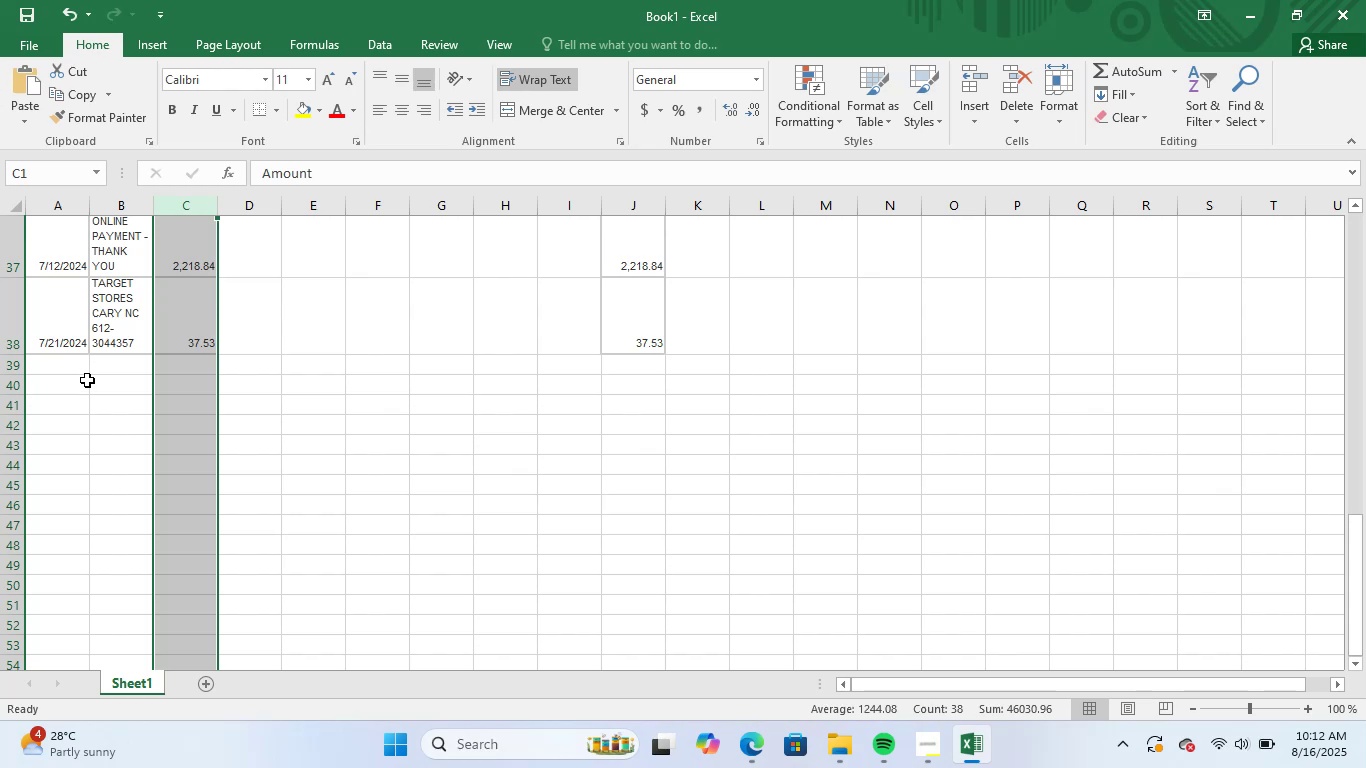 
left_click([72, 368])
 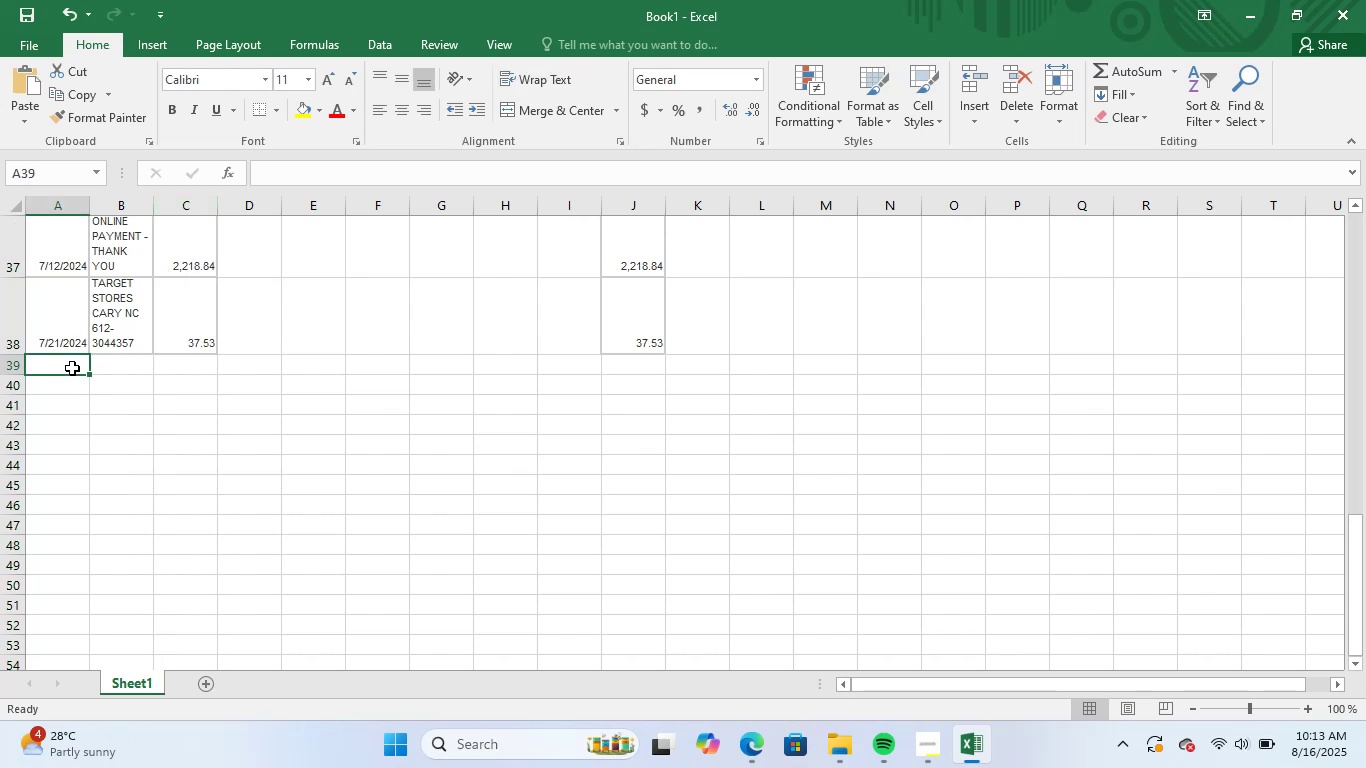 
key(Control+V)
 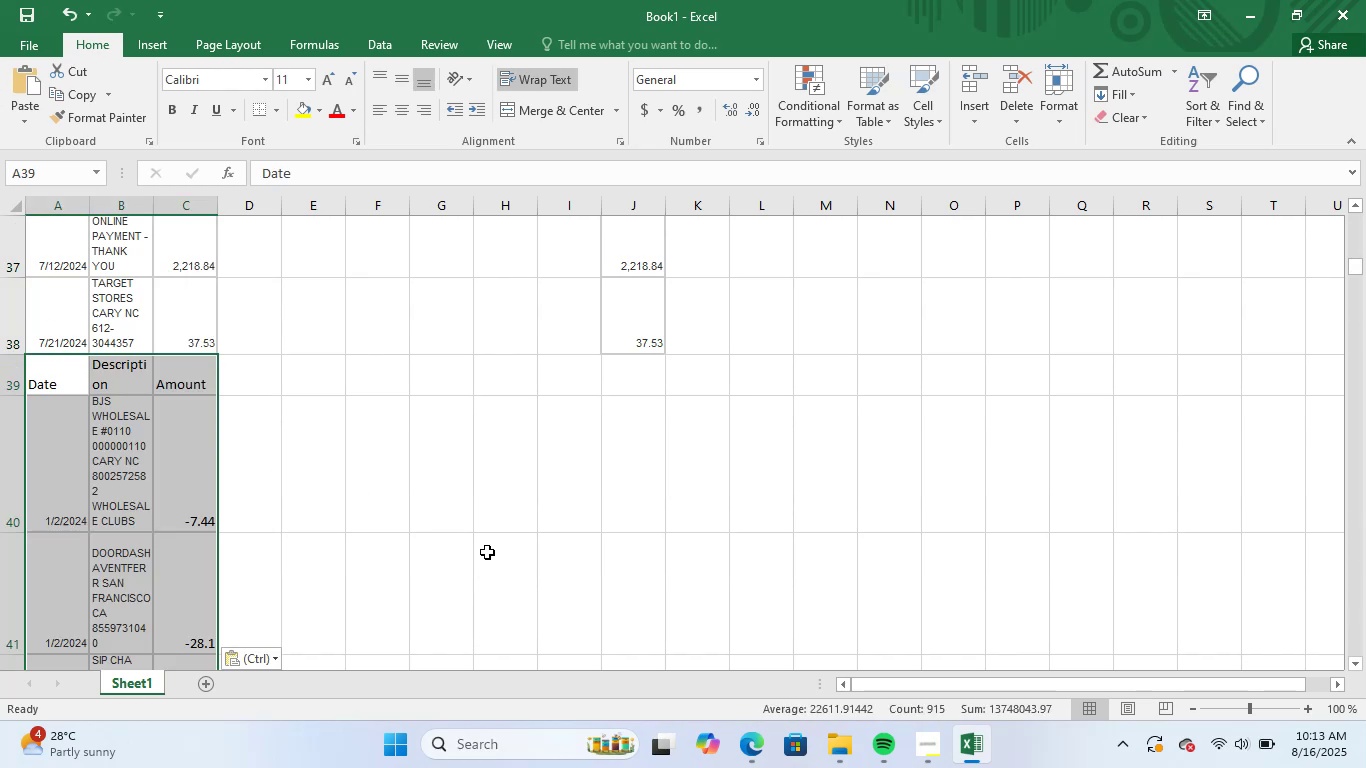 
scroll: coordinate [487, 553], scroll_direction: down, amount: 1.0
 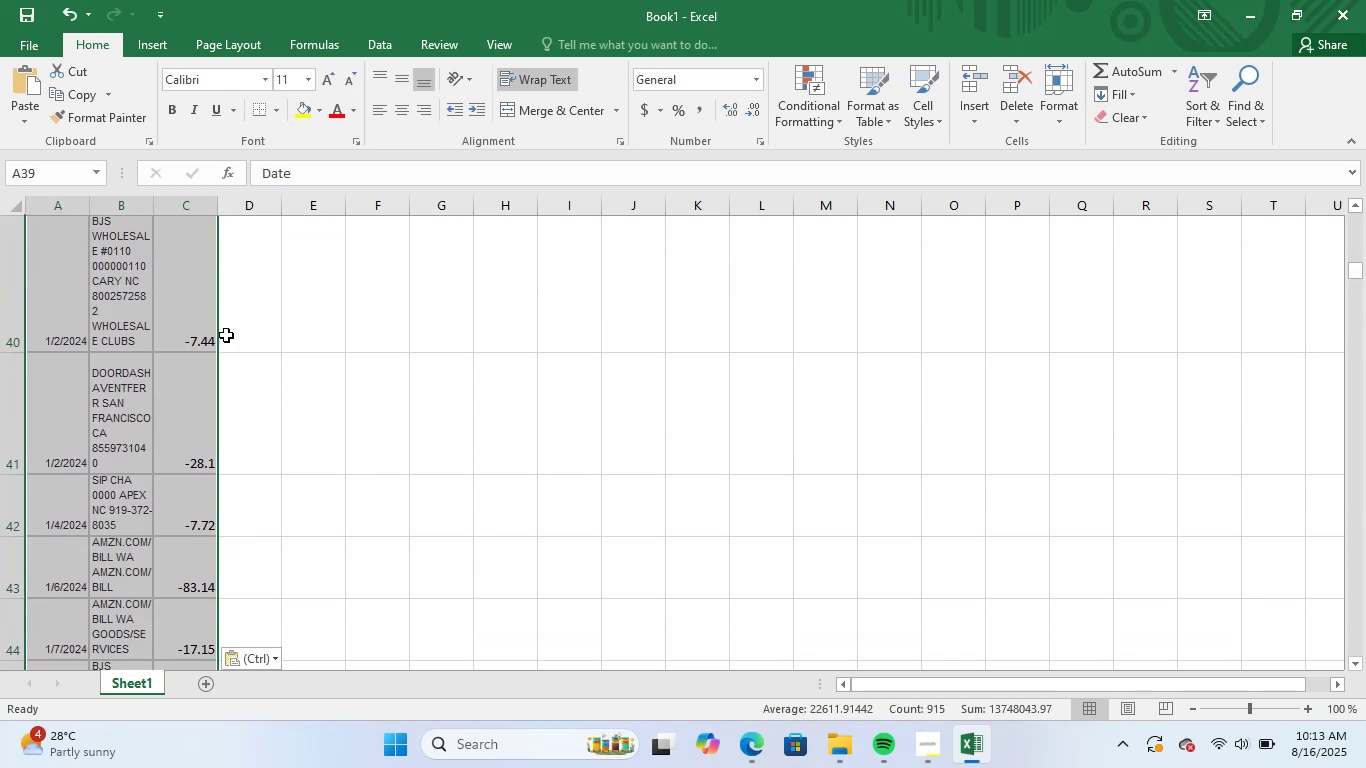 
left_click_drag(start_coordinate=[203, 295], to_coordinate=[187, 481])
 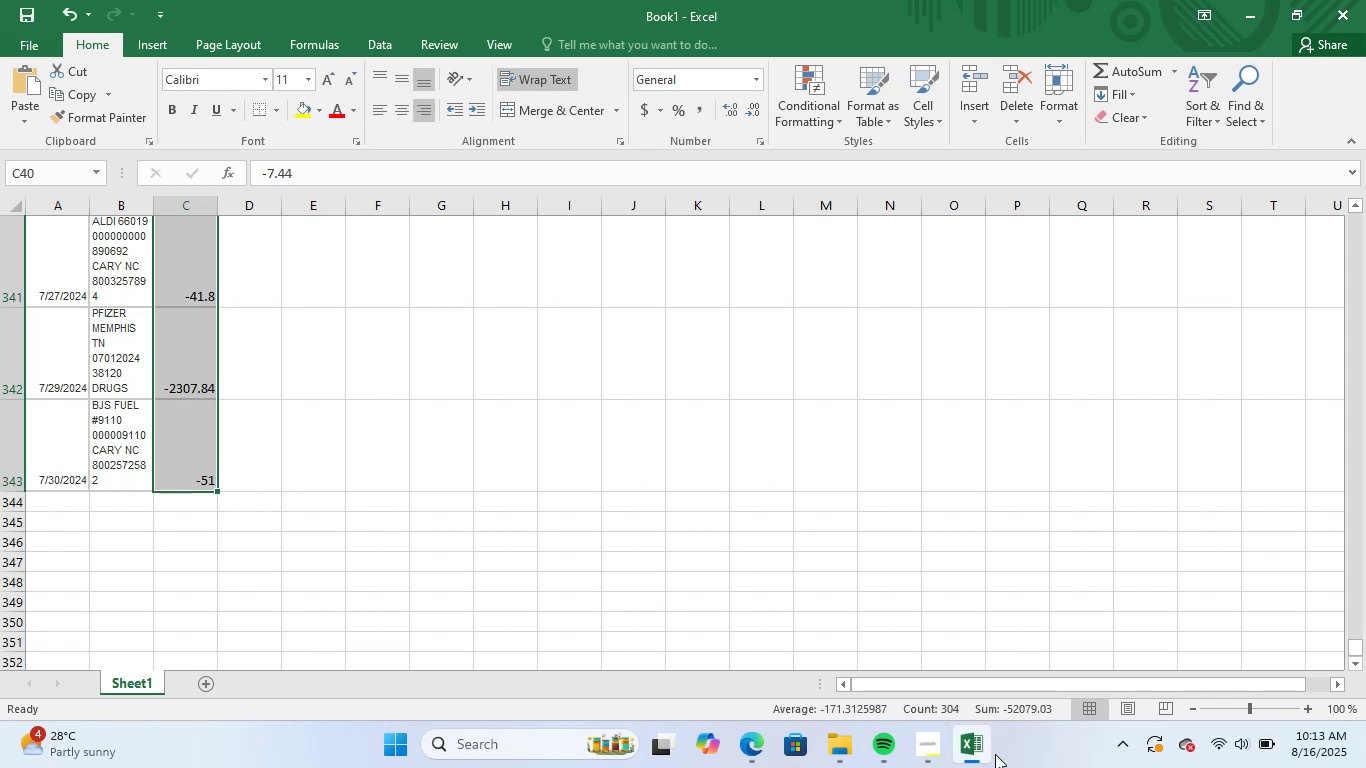 
left_click([974, 753])
 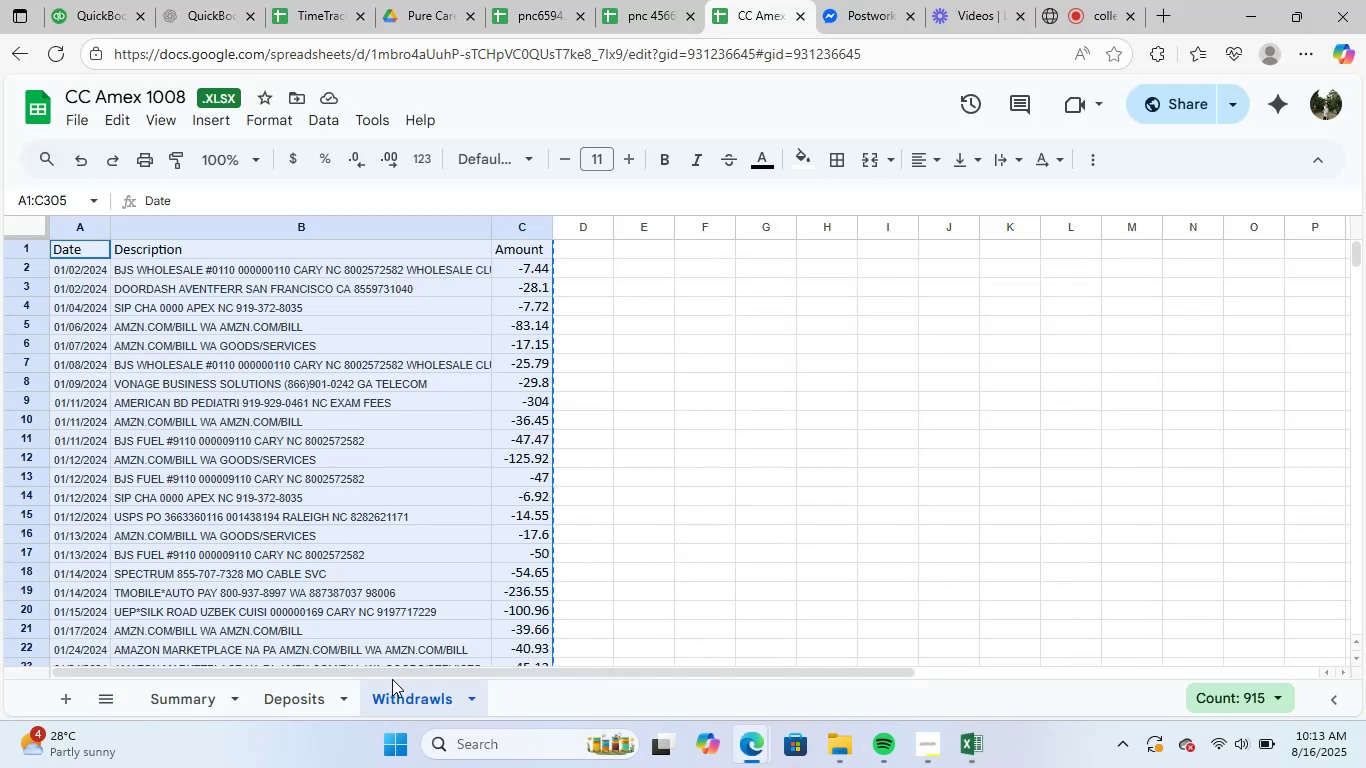 
scroll: coordinate [612, 501], scroll_direction: down, amount: 7.0
 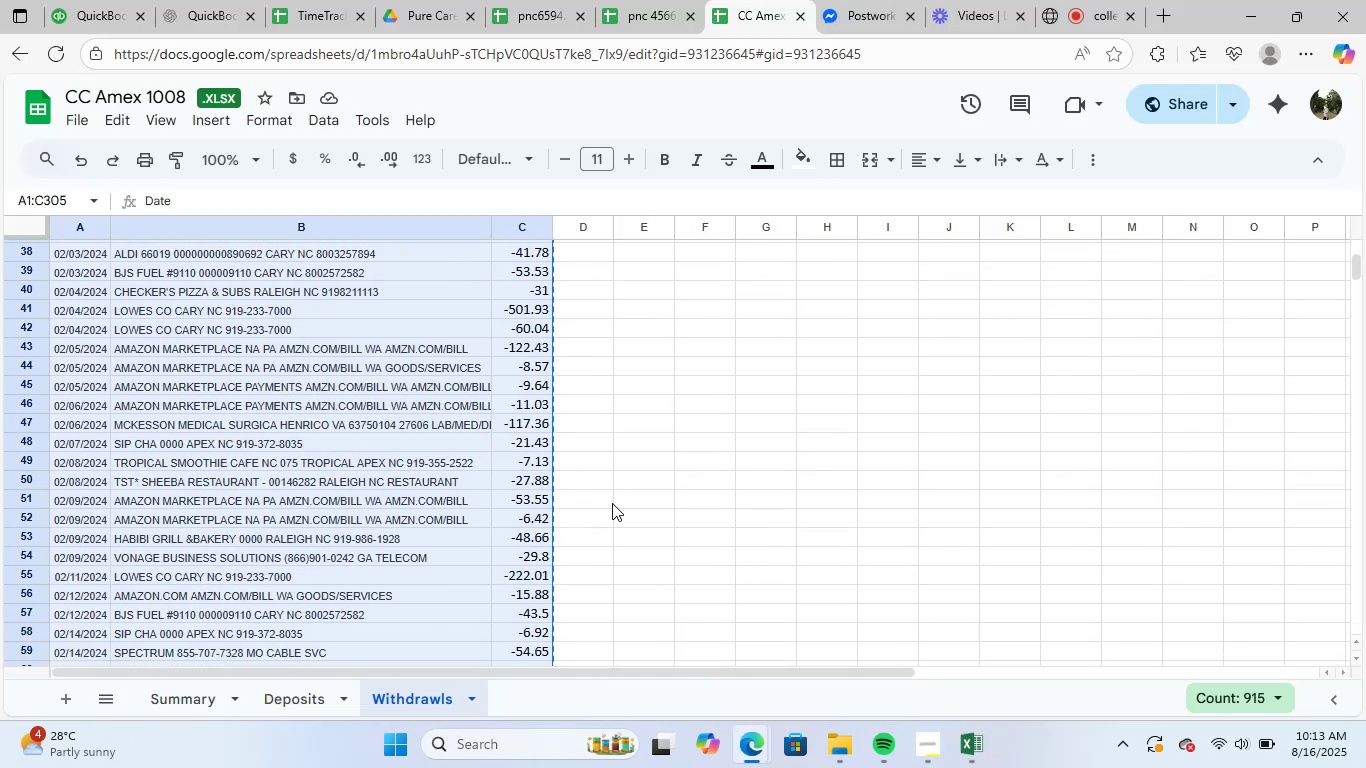 
scroll: coordinate [618, 540], scroll_direction: up, amount: 8.0
 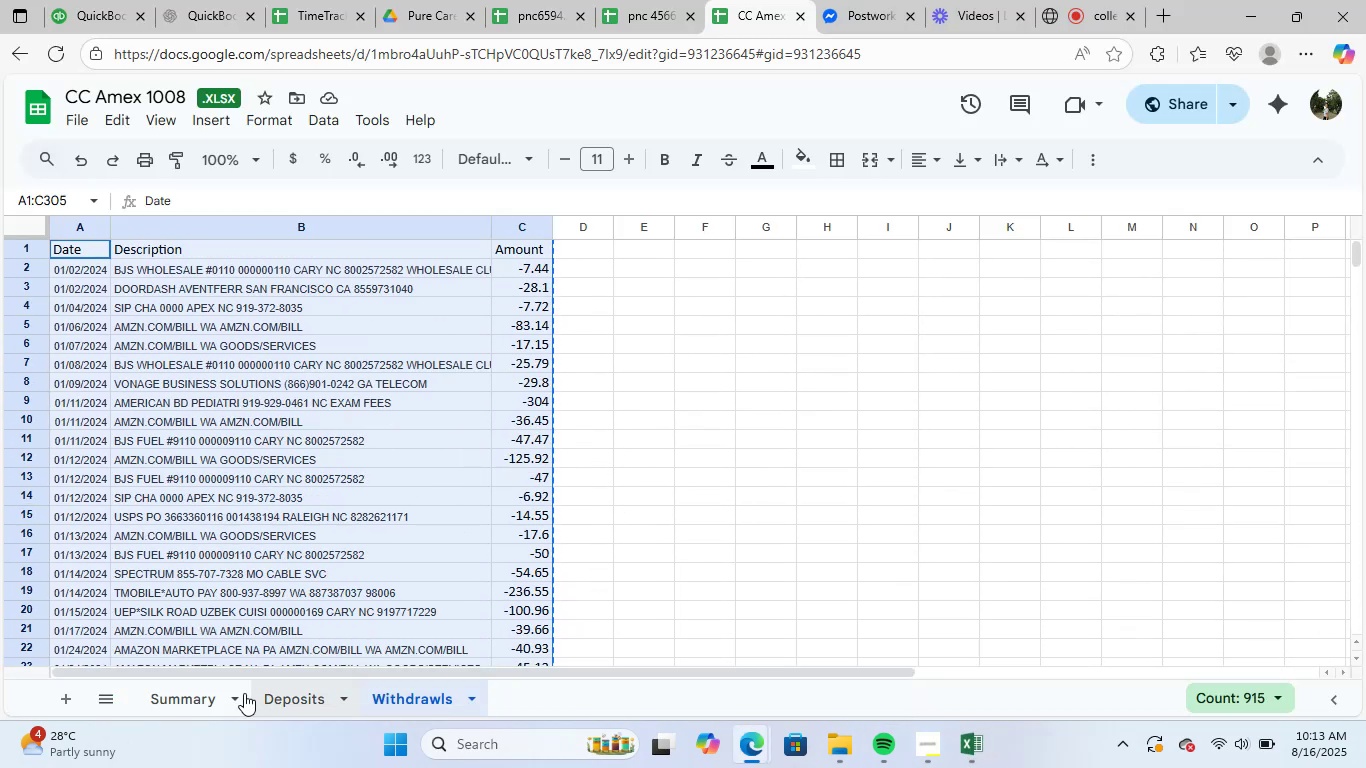 
left_click([189, 702])
 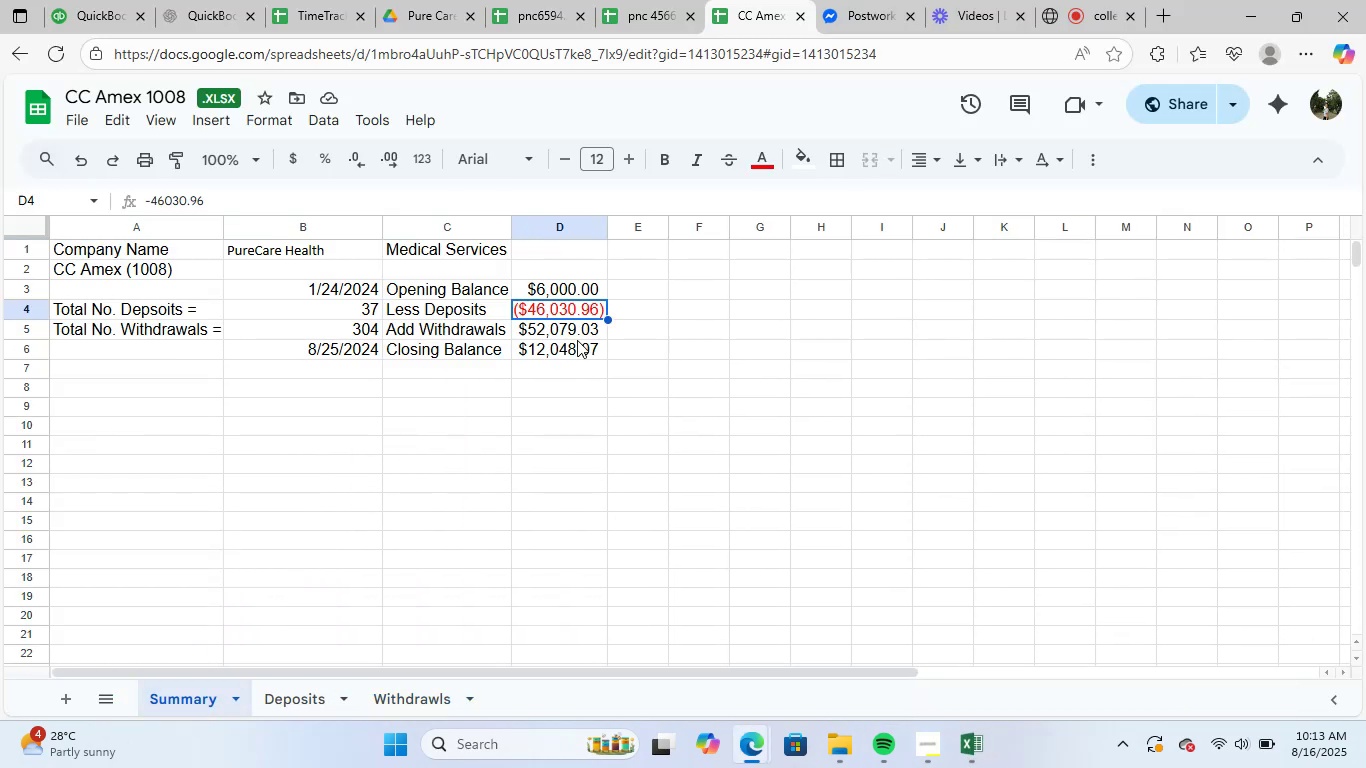 
left_click([579, 336])
 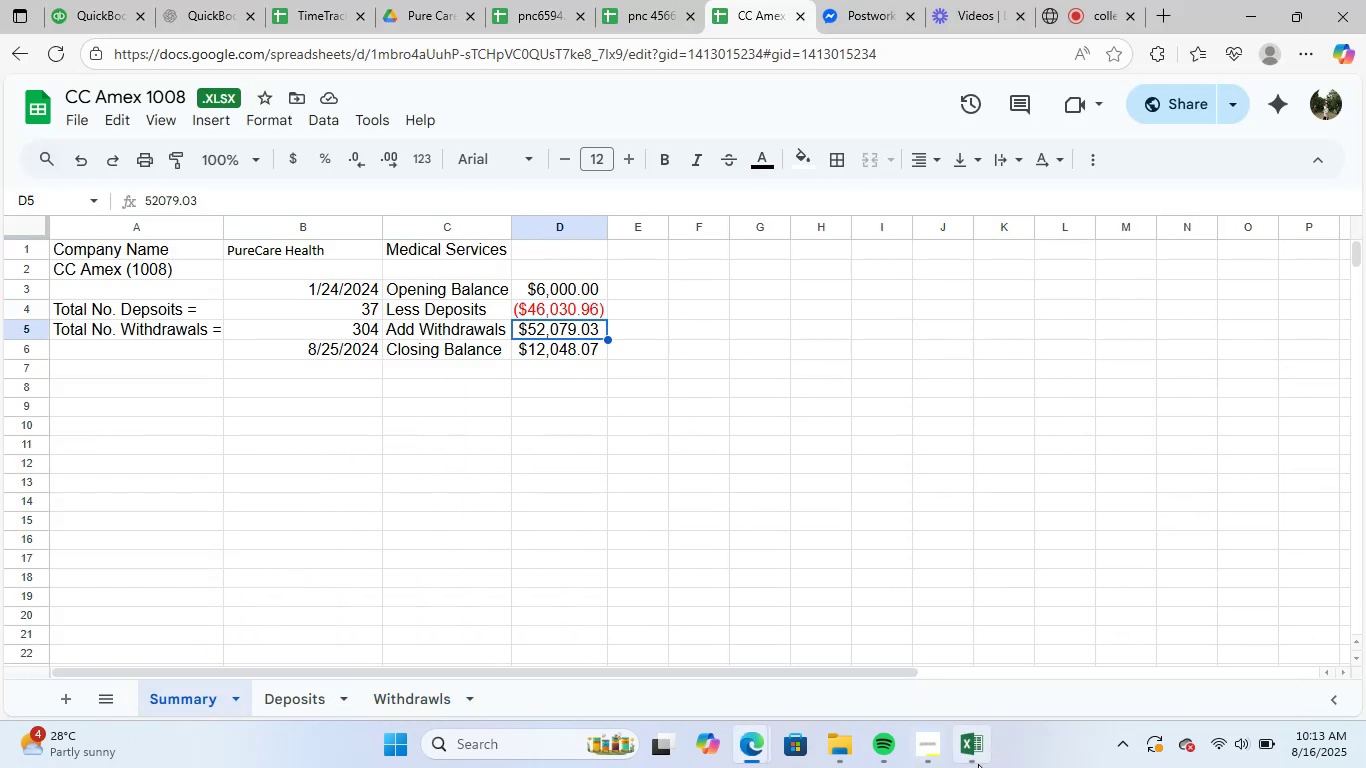 
left_click([986, 755])
 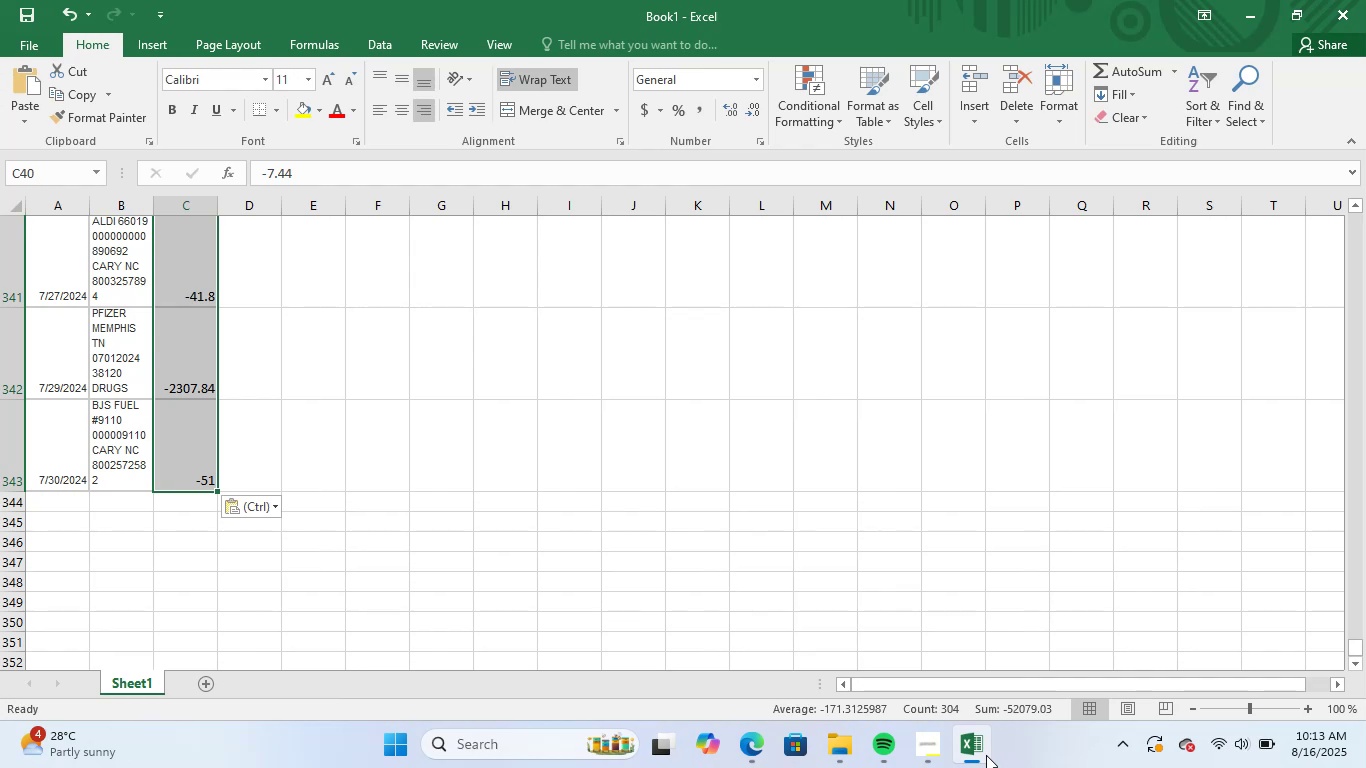 
key(Control+C)
 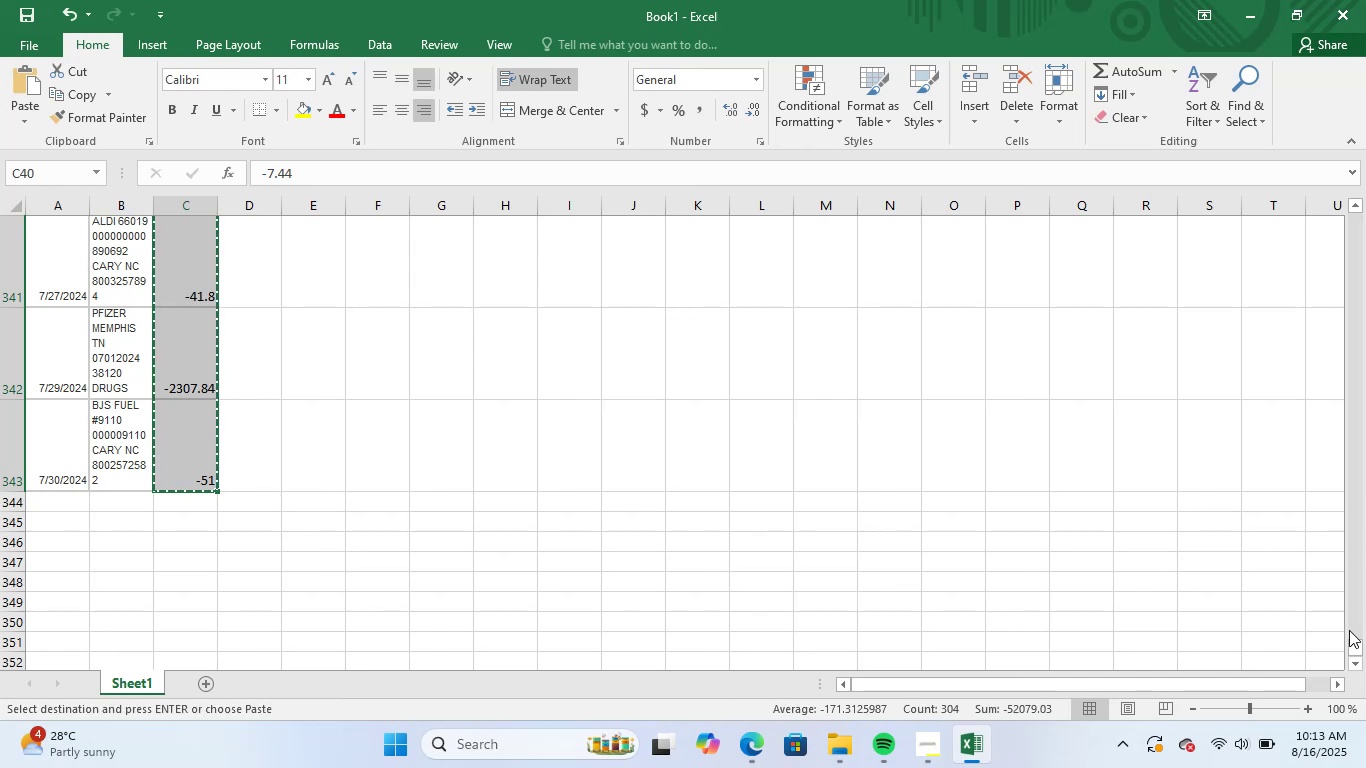 
left_click_drag(start_coordinate=[1358, 643], to_coordinate=[1360, 145])
 